 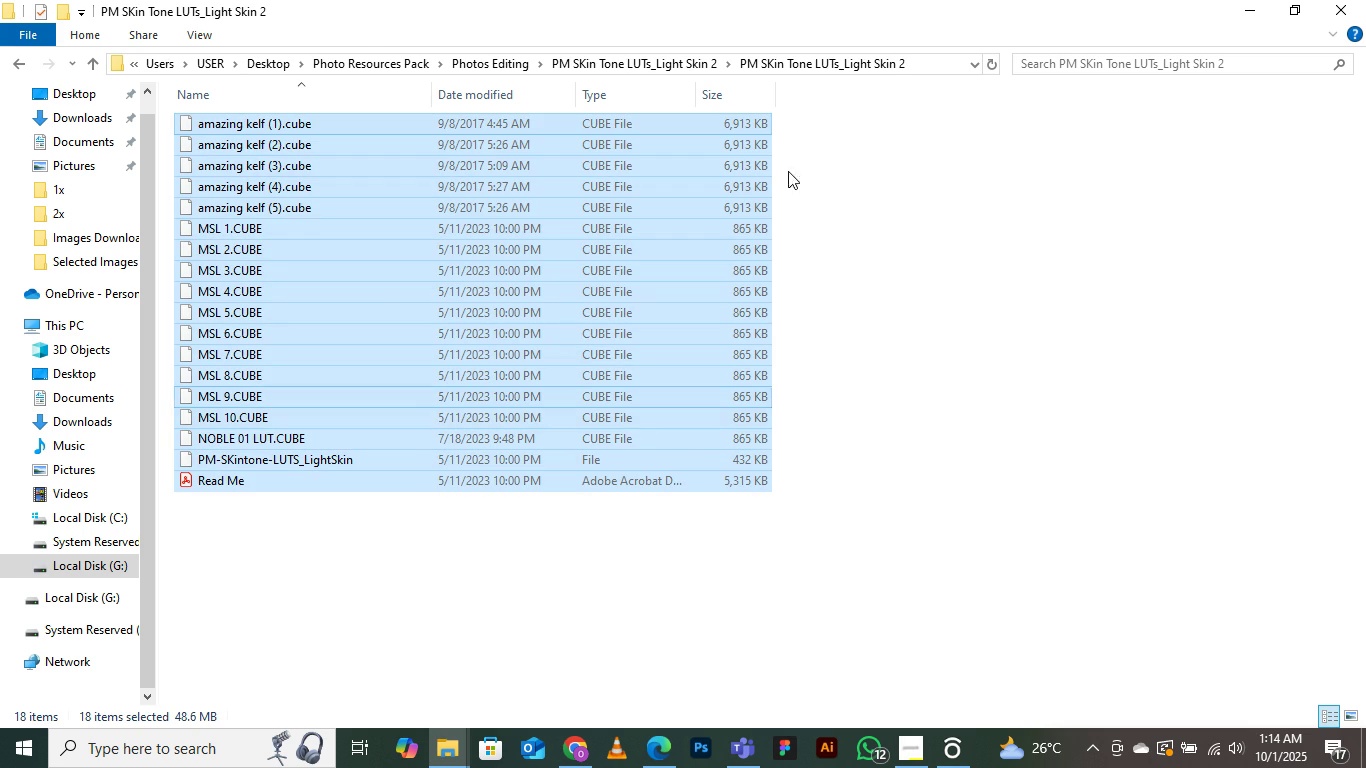 
key(Control+C)
 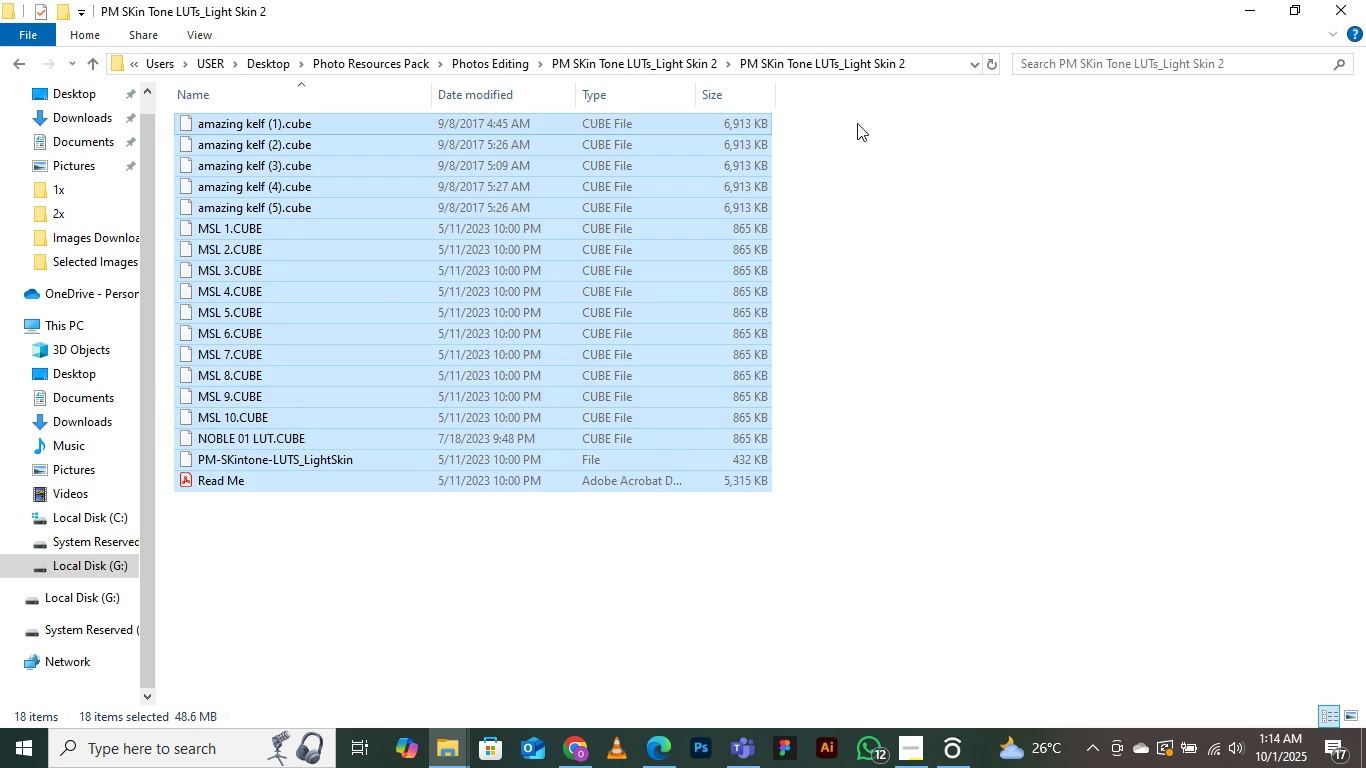 
key(Control+C)
 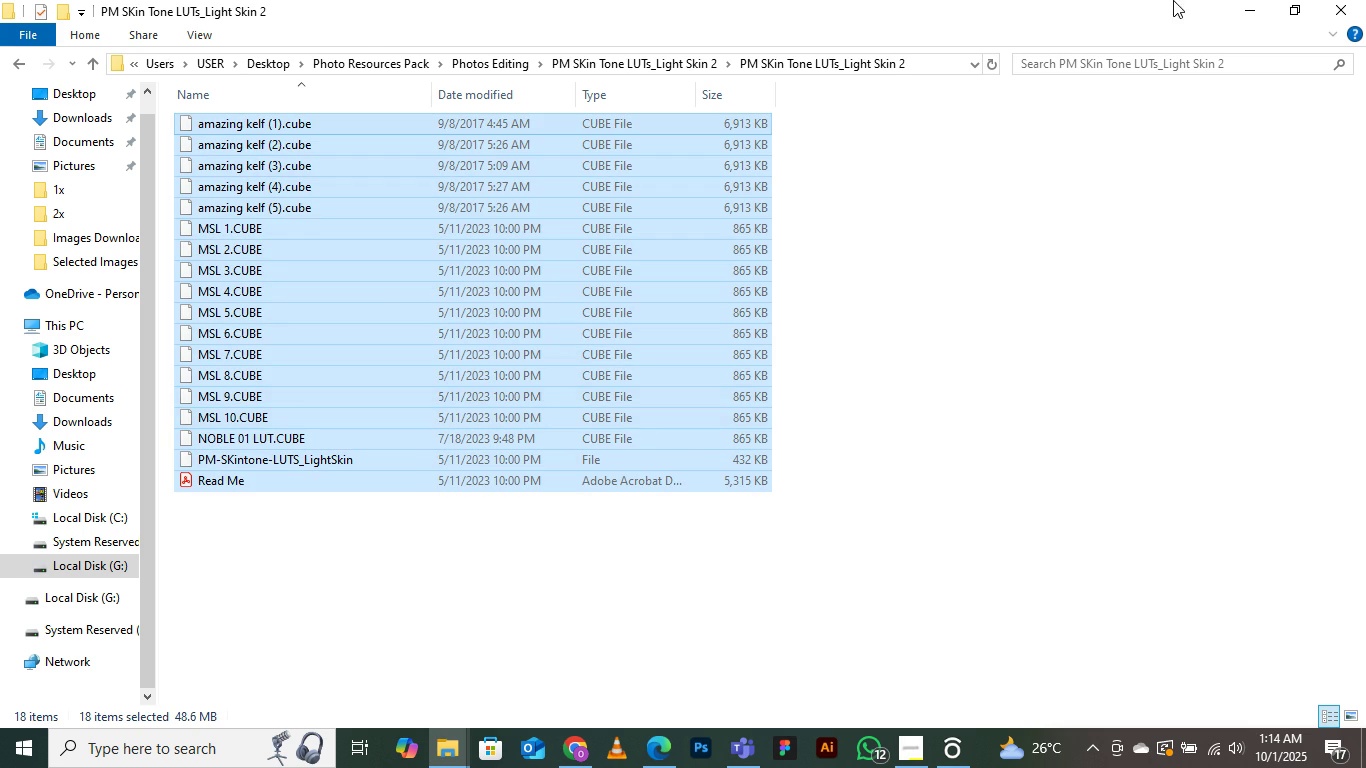 
key(Control+C)
 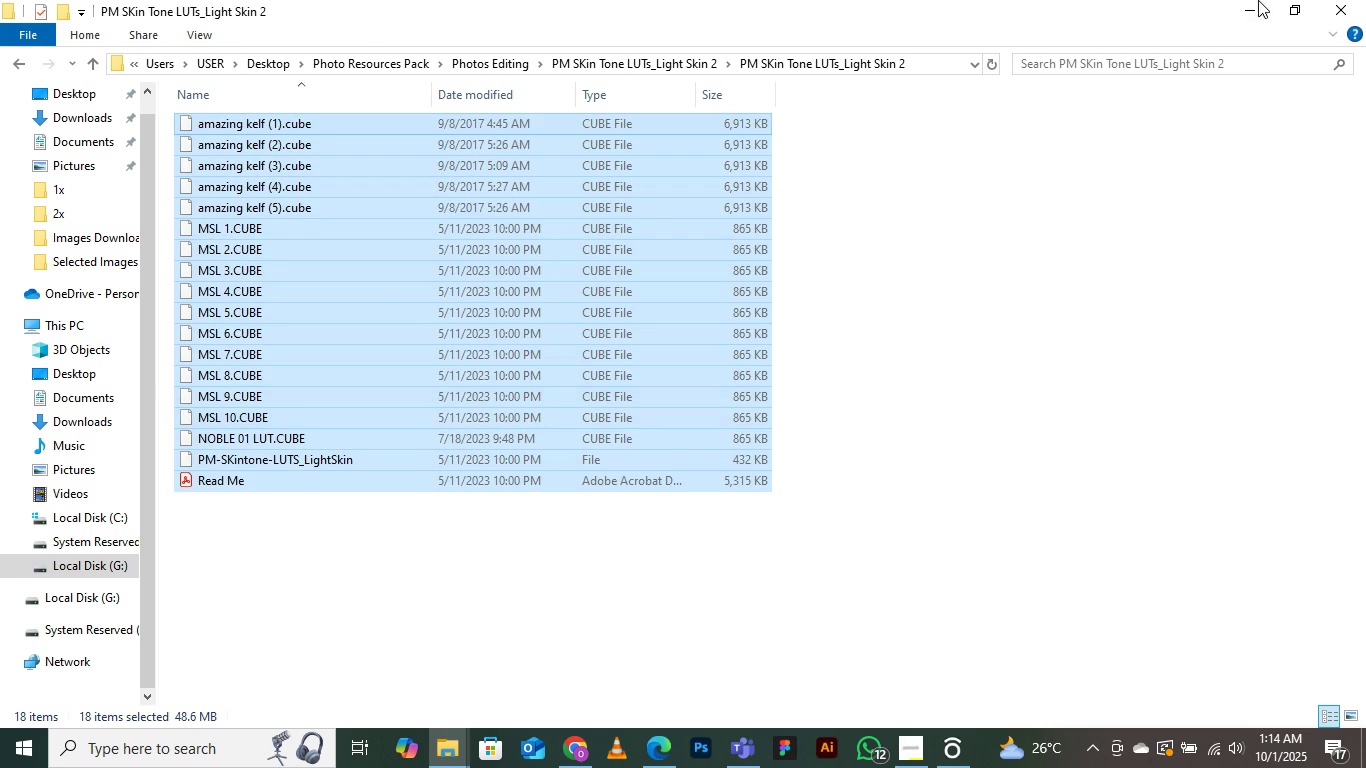 
key(Control+C)
 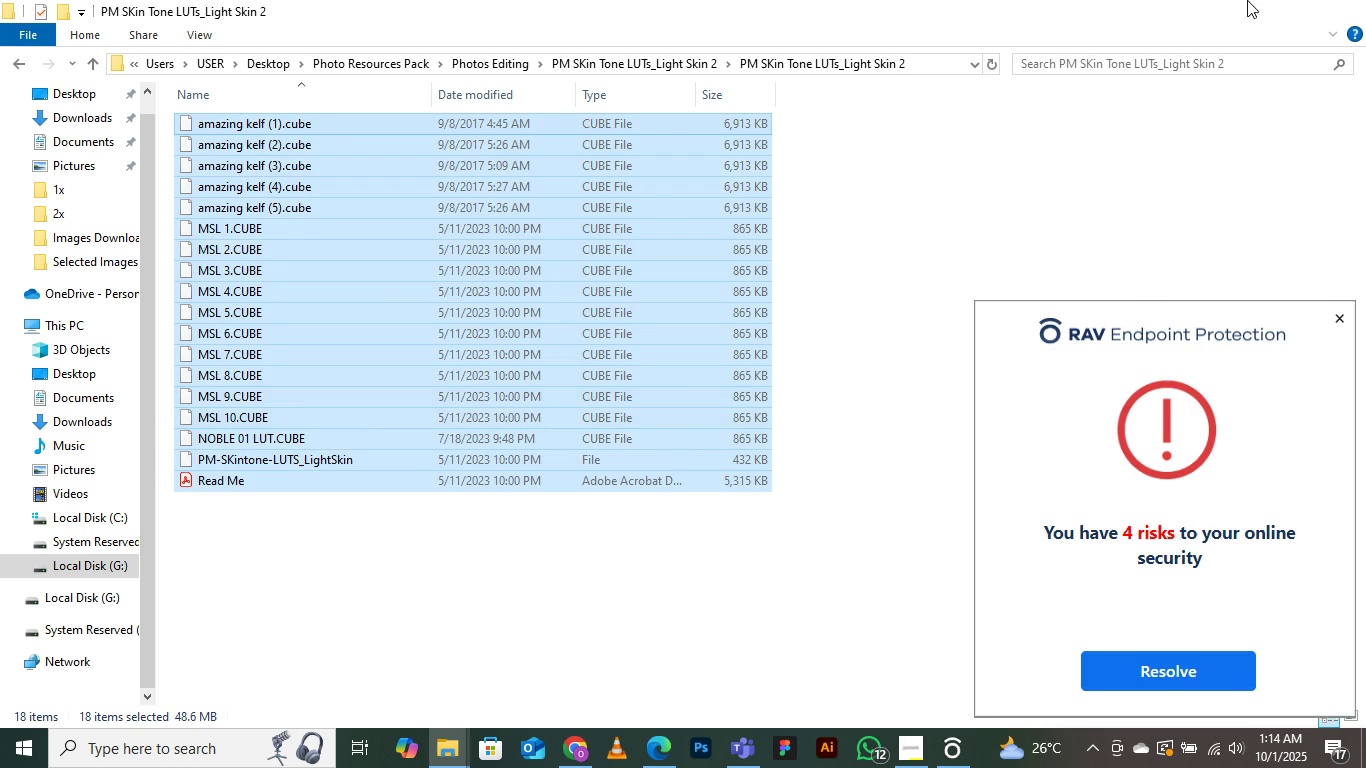 
left_click([1247, 0])
 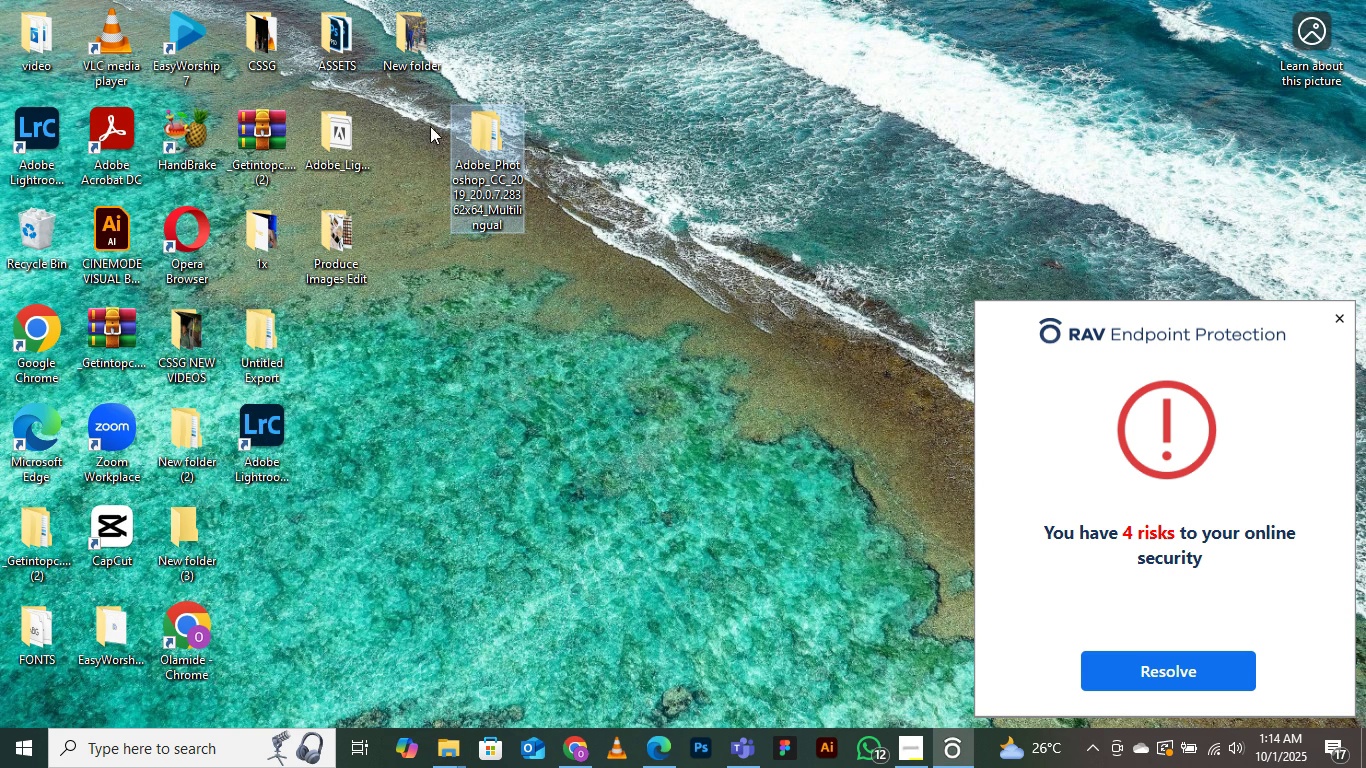 
double_click([498, 147])
 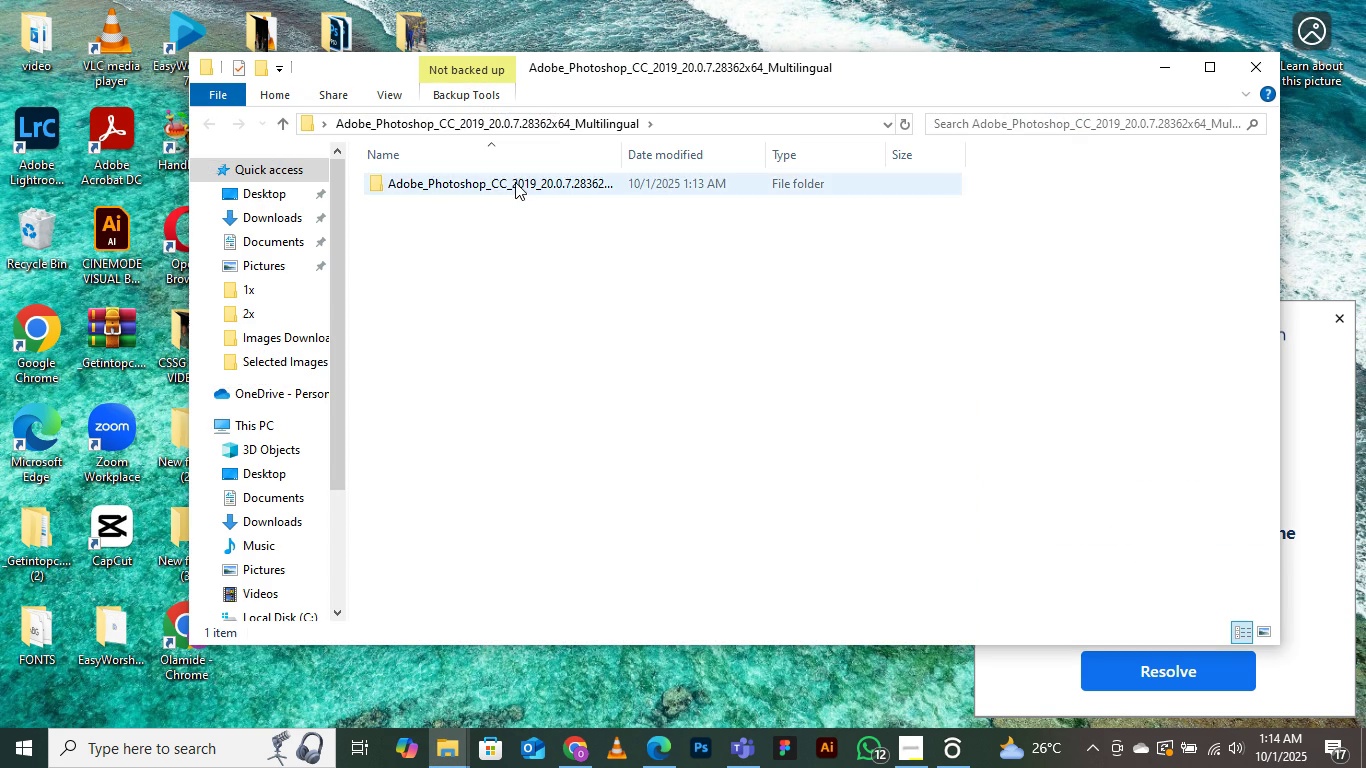 
double_click([515, 182])
 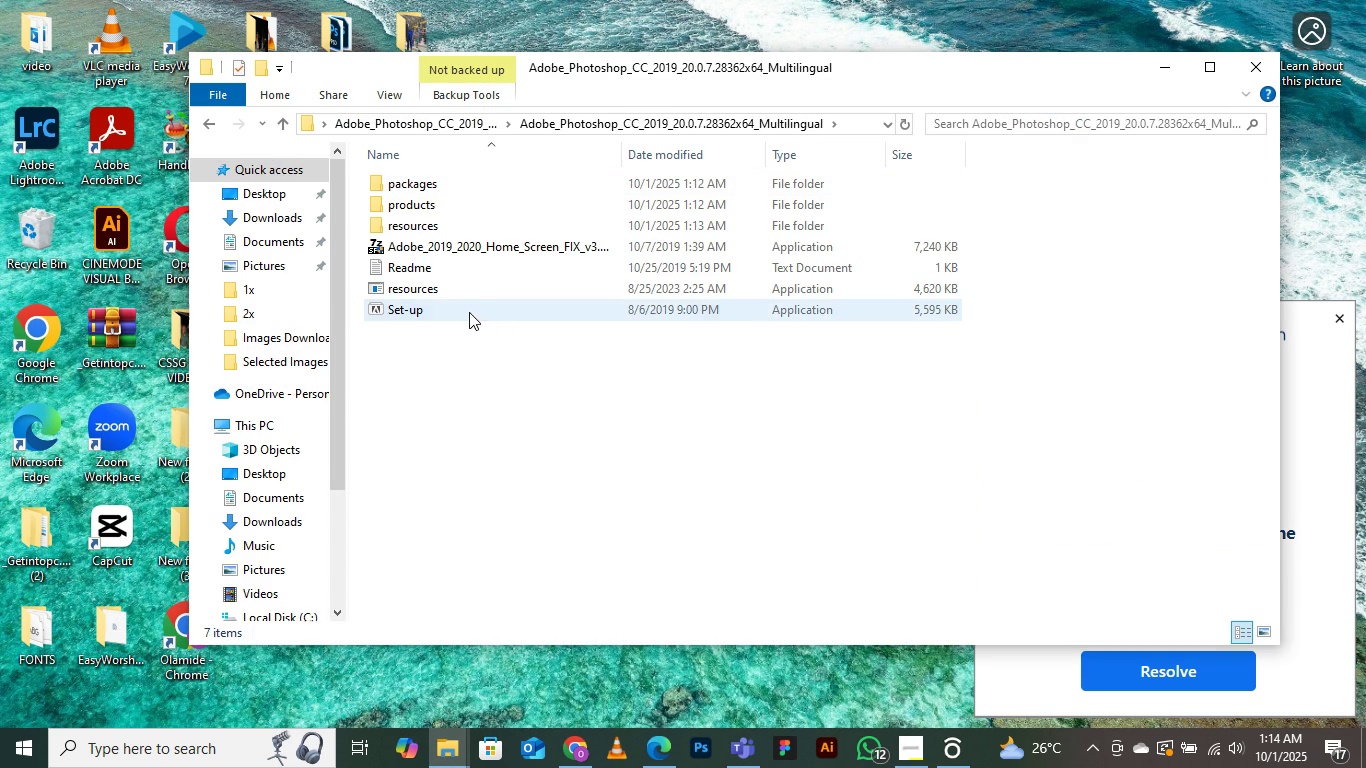 
left_click([469, 312])
 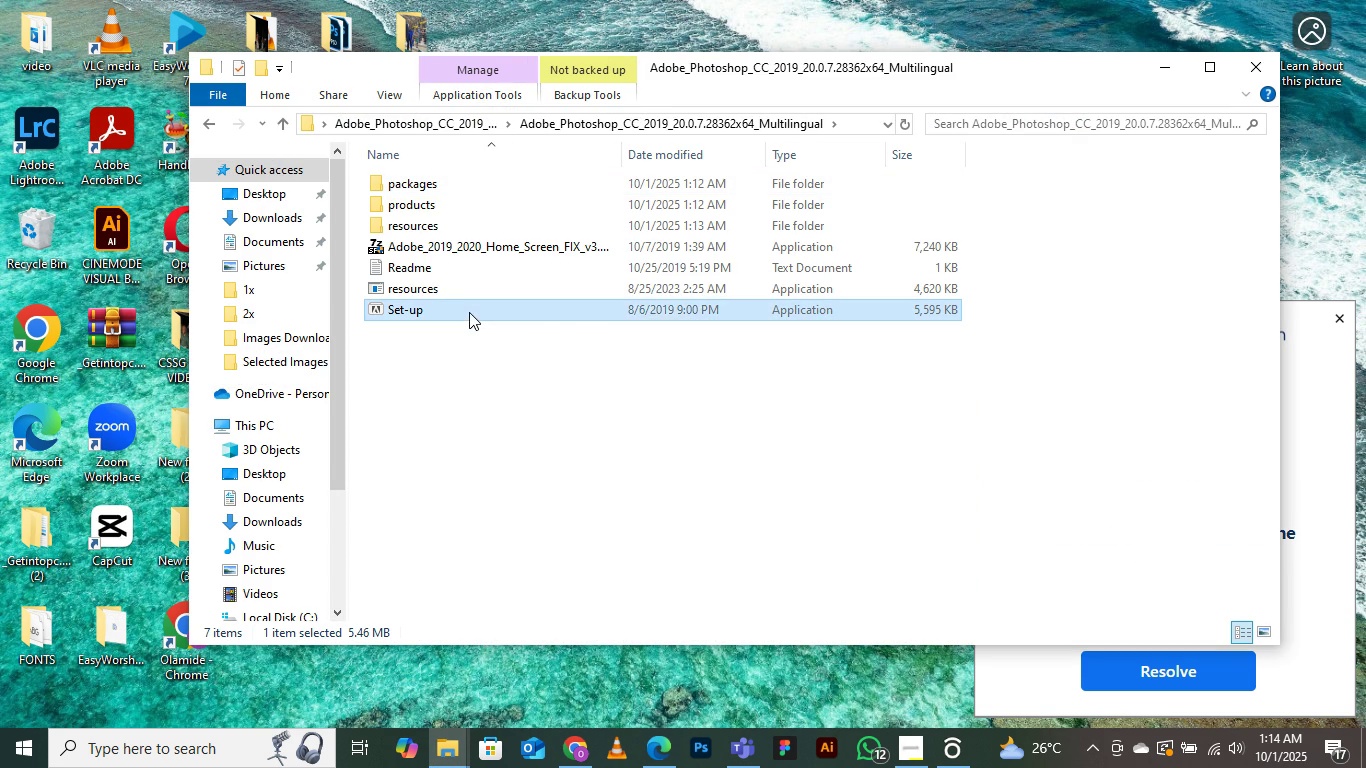 
right_click([469, 312])
 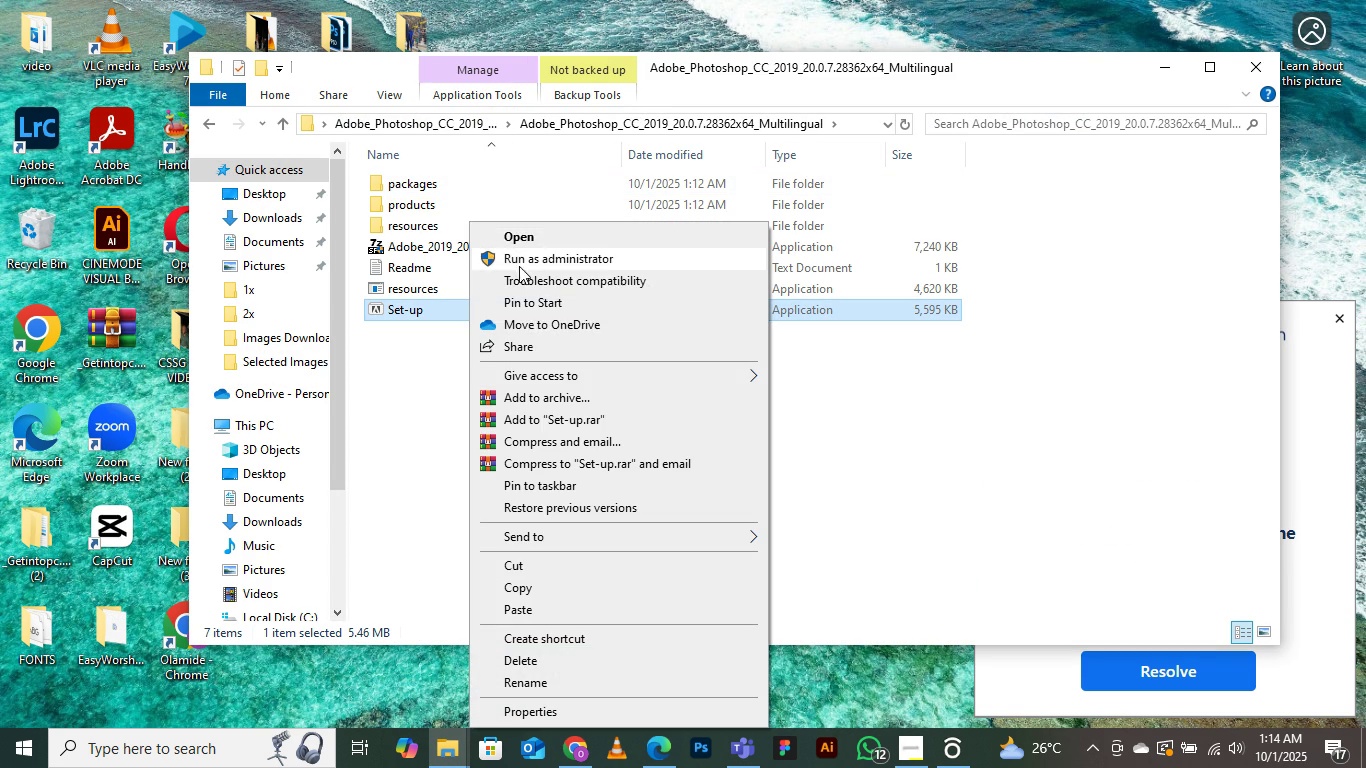 
left_click([519, 263])
 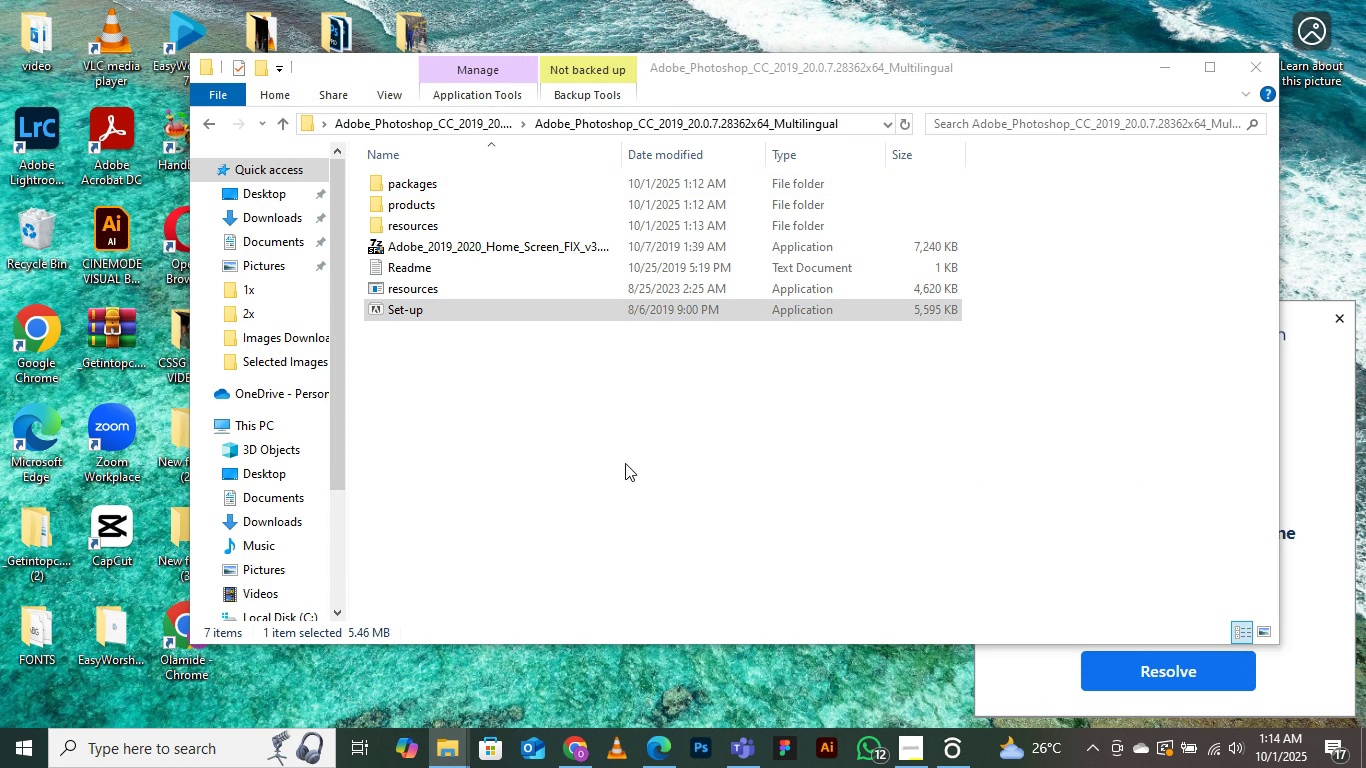 
left_click([1334, 370])
 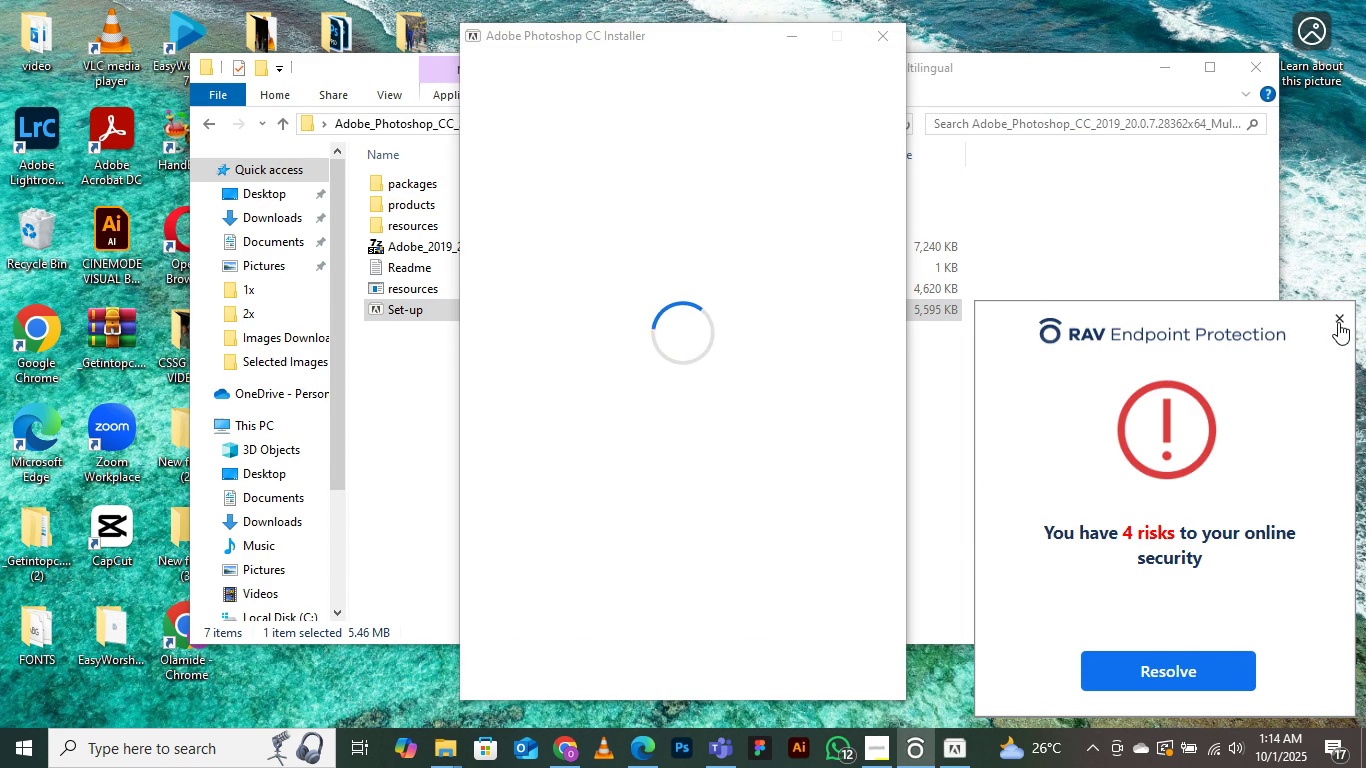 
left_click([1338, 322])
 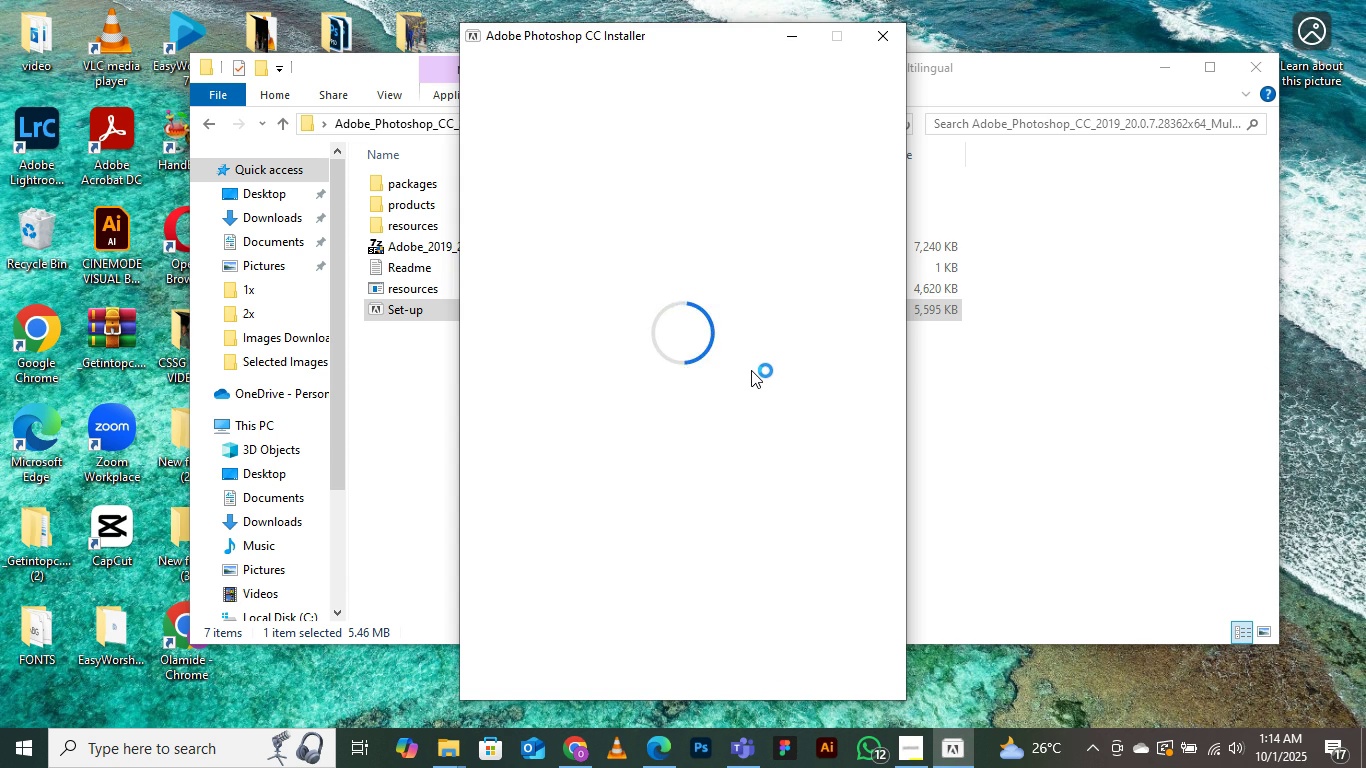 
wait(8.5)
 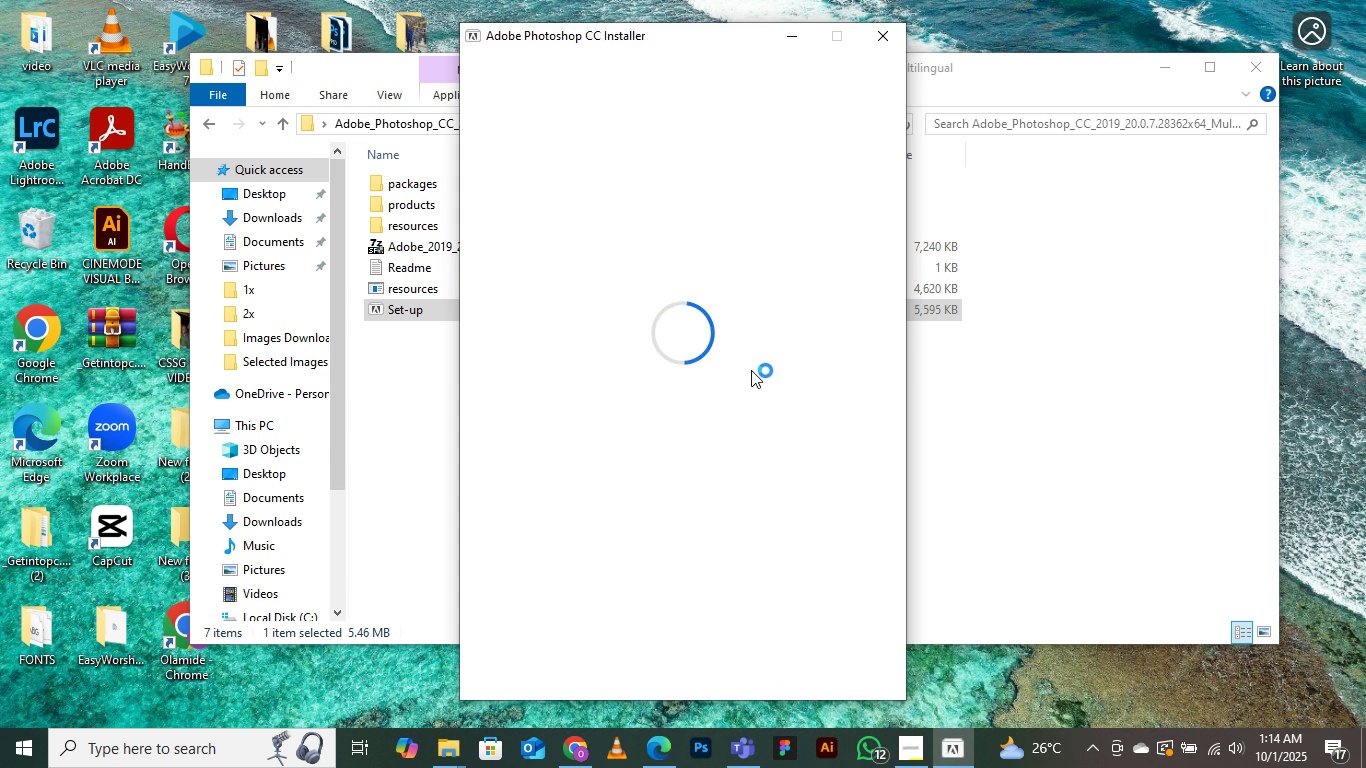 
double_click([406, 29])
 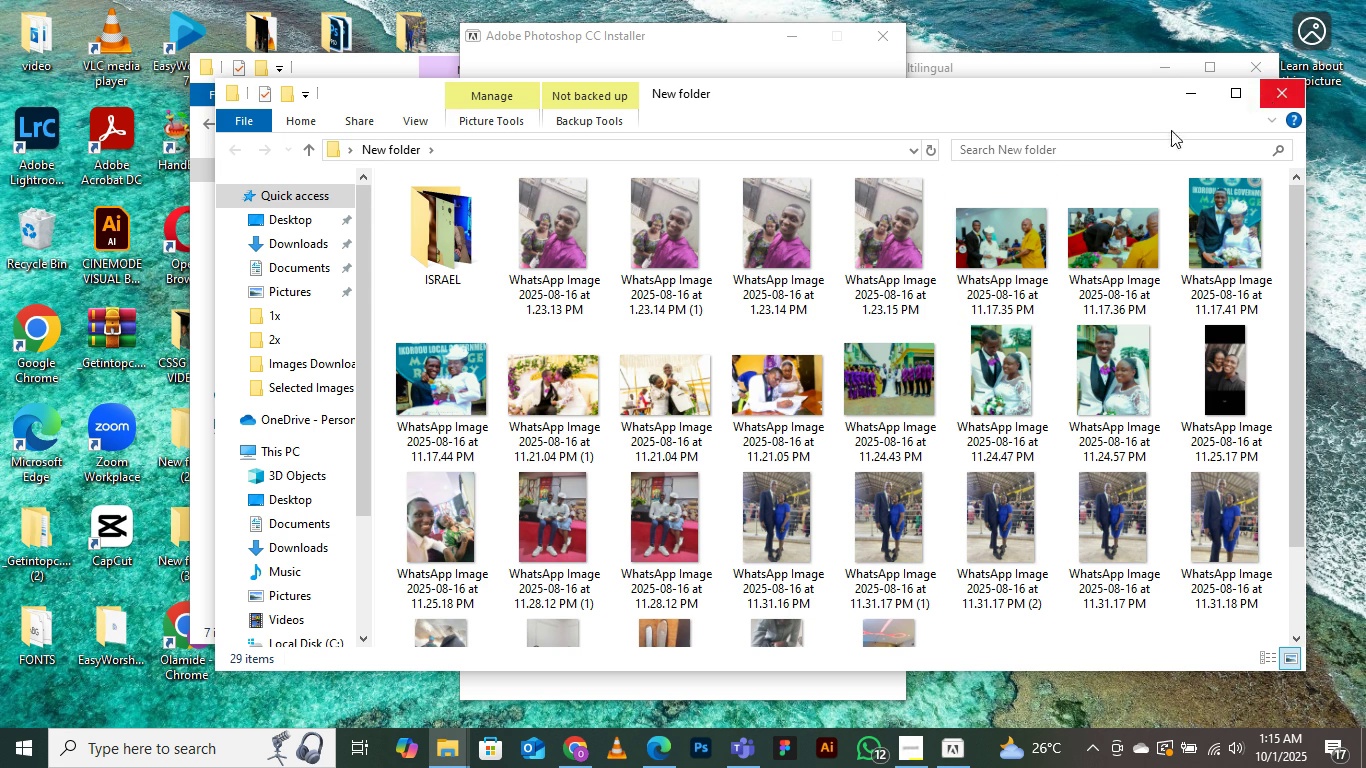 
left_click([304, 219])
 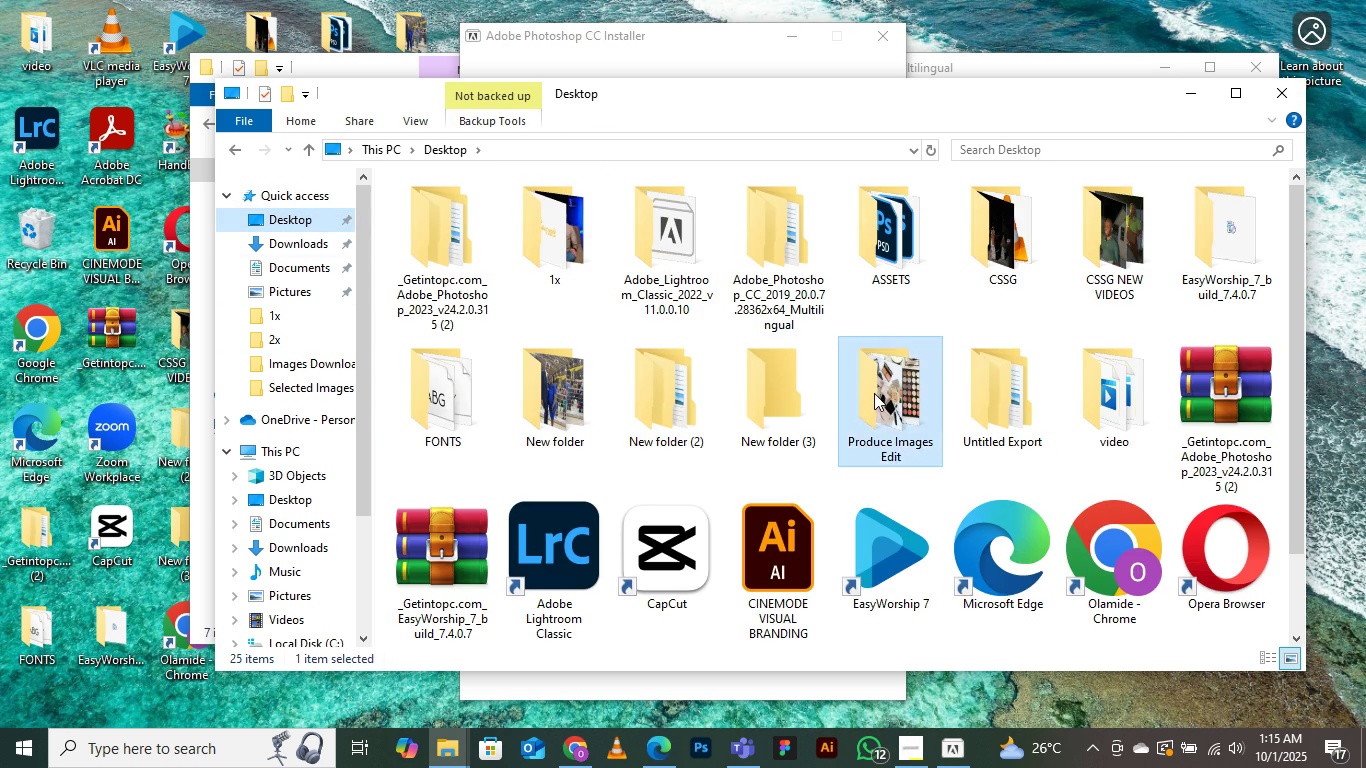 
double_click([874, 393])
 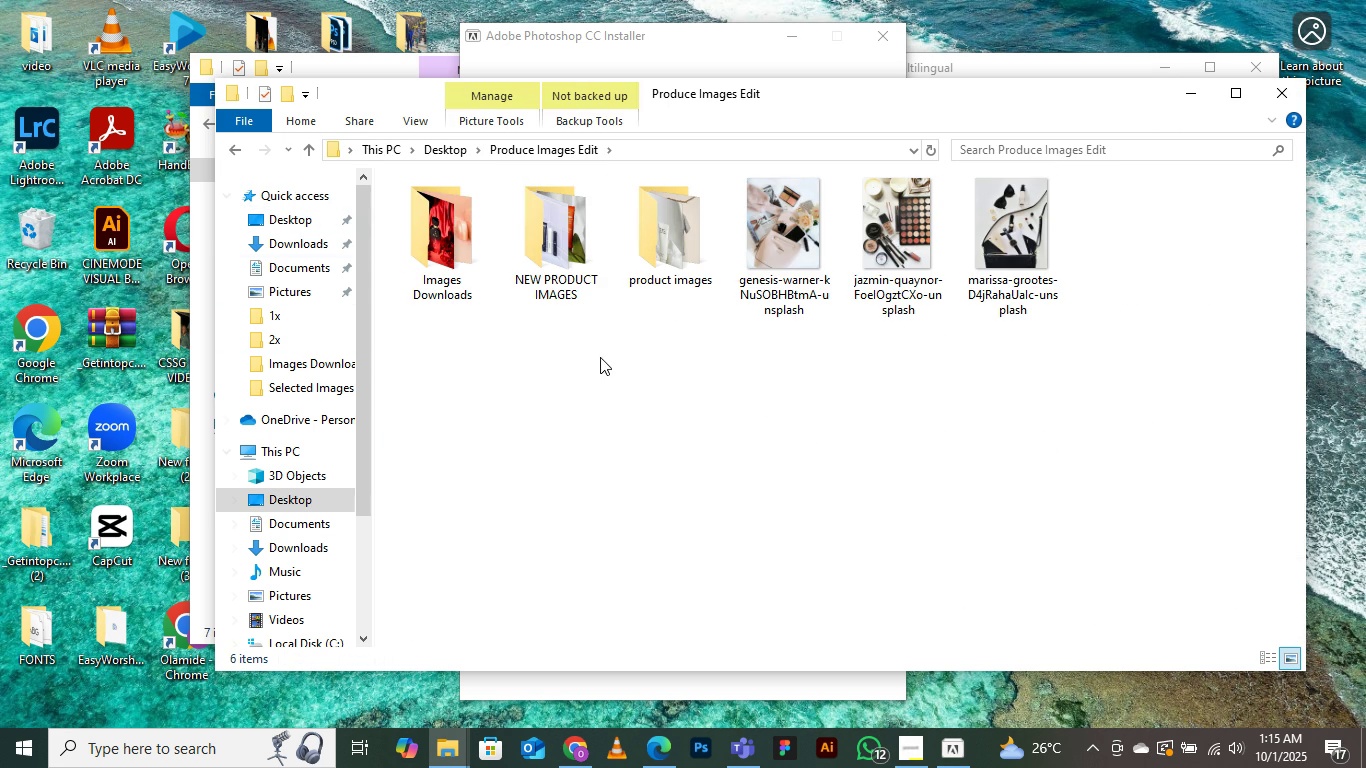 
right_click([600, 357])
 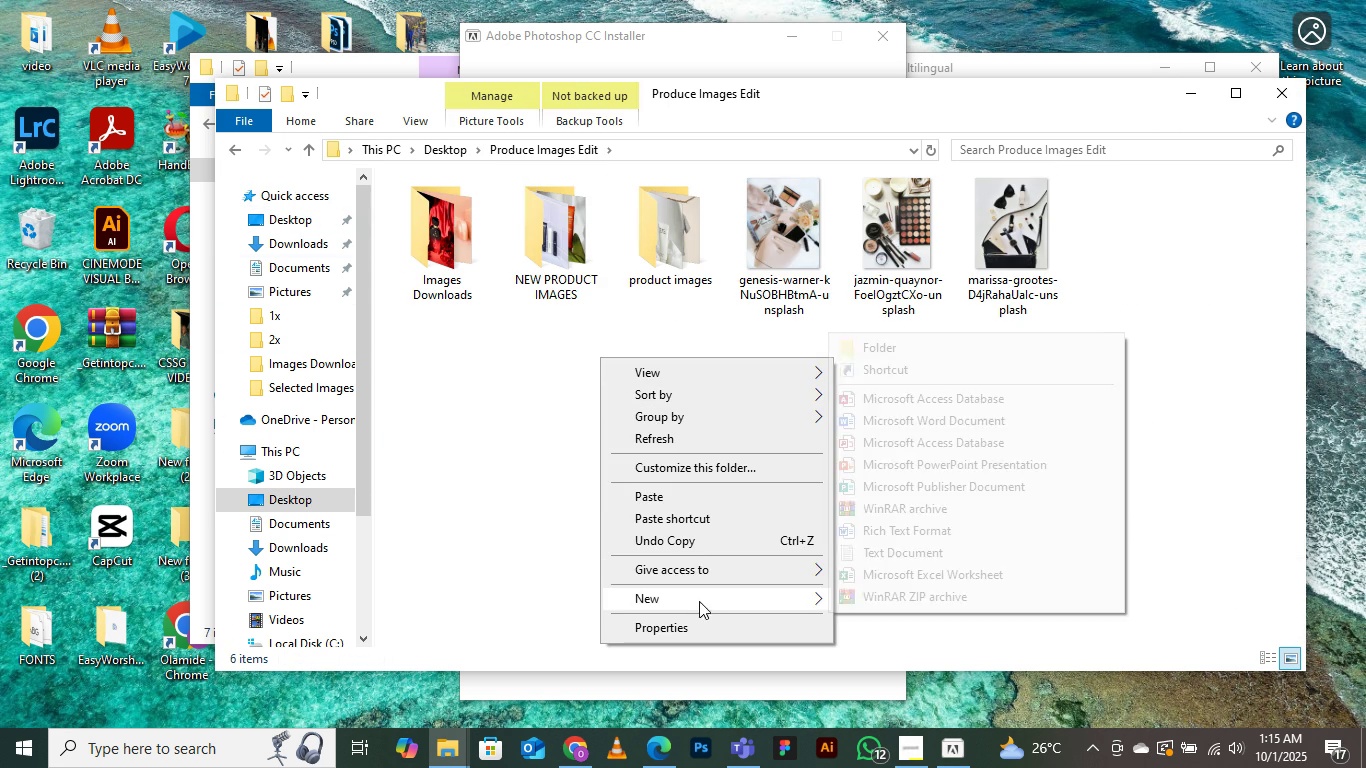 
left_click([699, 601])
 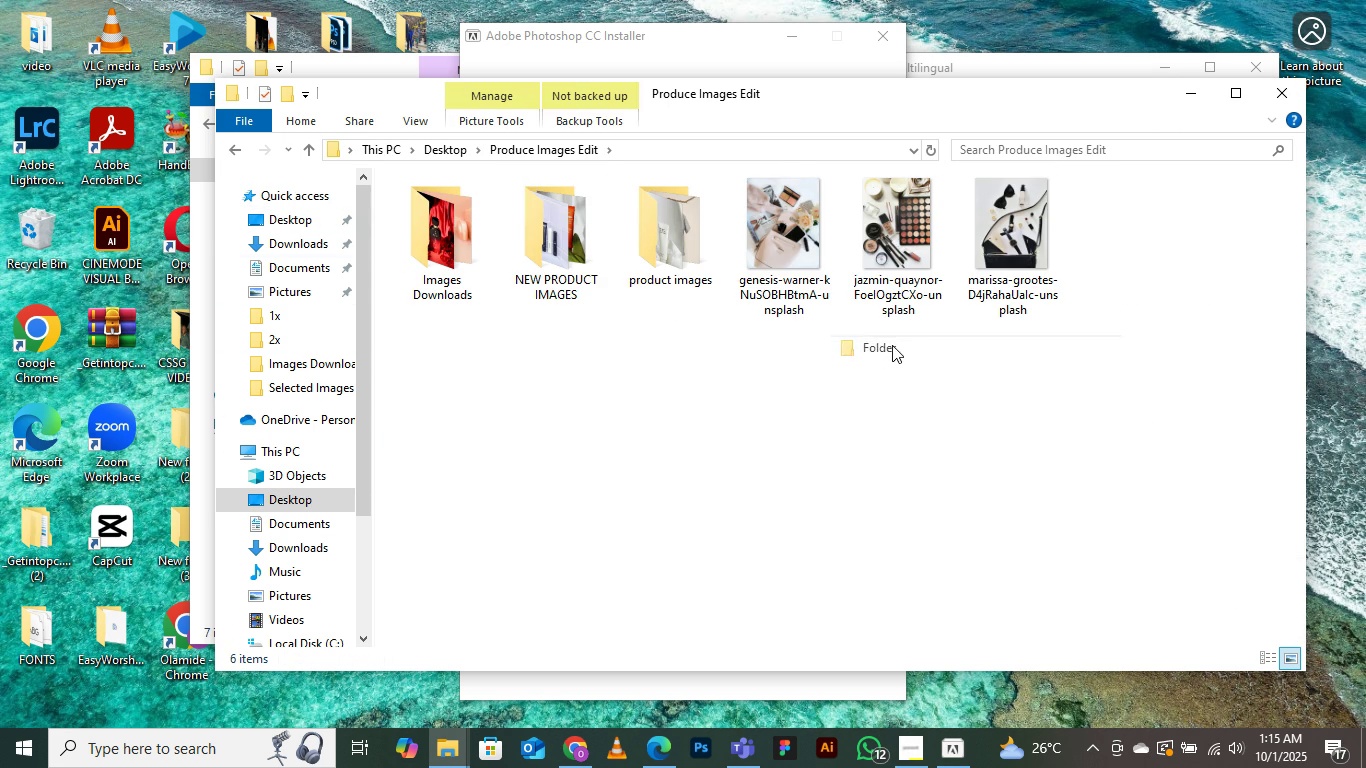 
left_click([892, 345])
 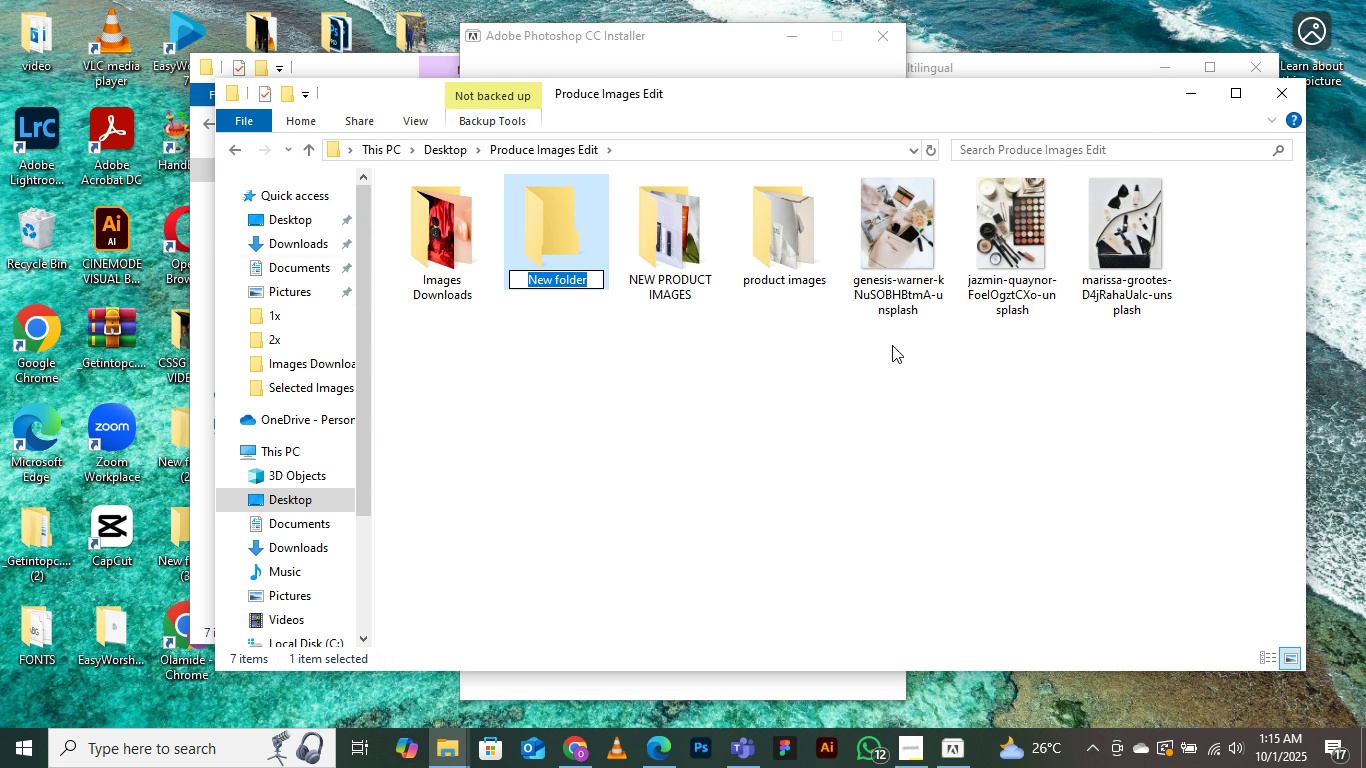 
type(Filter Preset)
 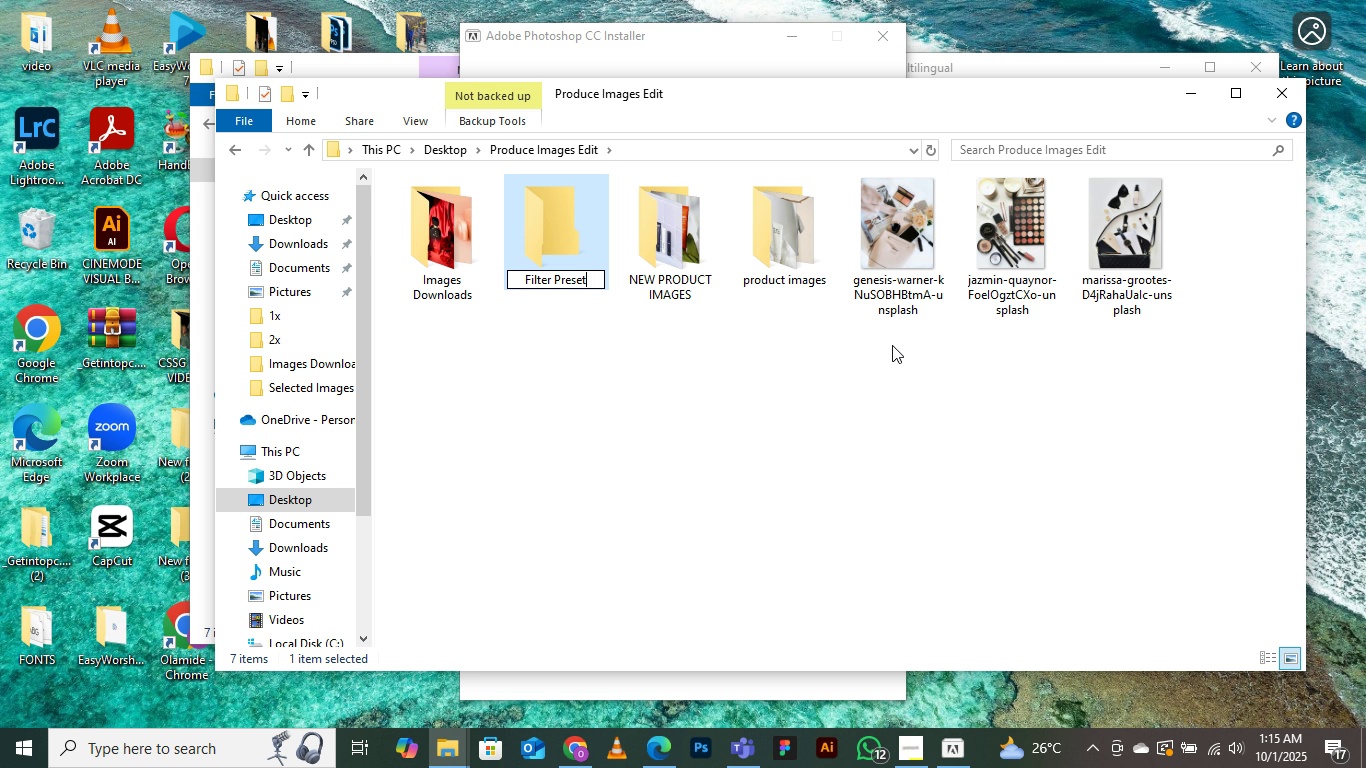 
key(Enter)
 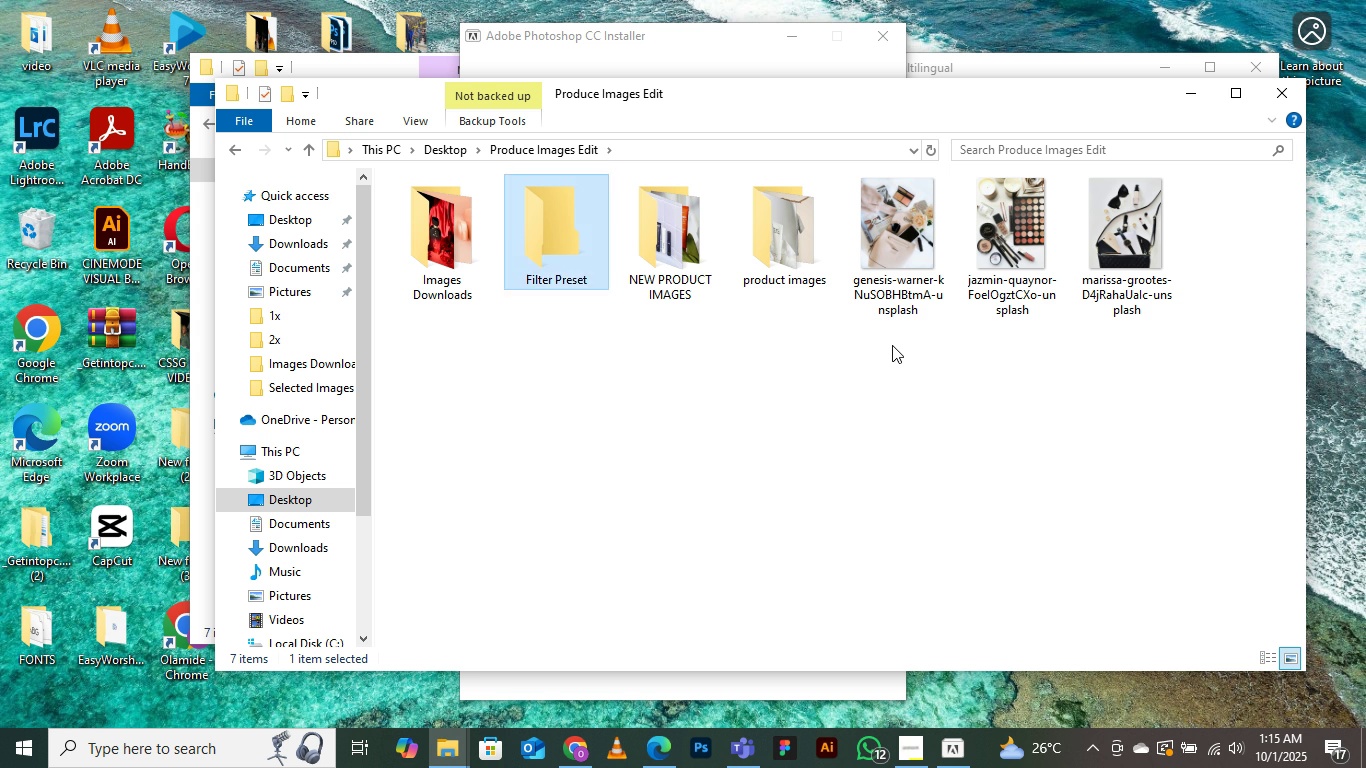 
key(Enter)
 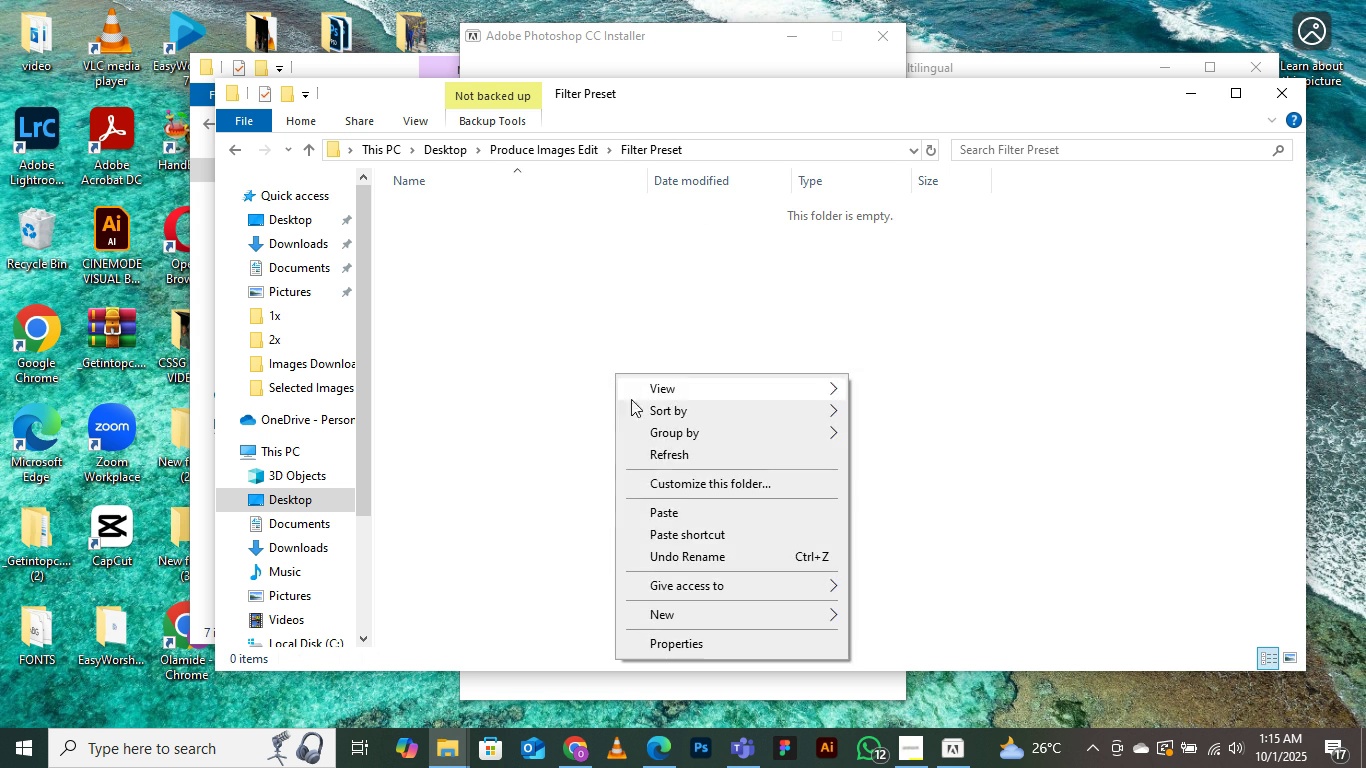 
left_click([676, 517])
 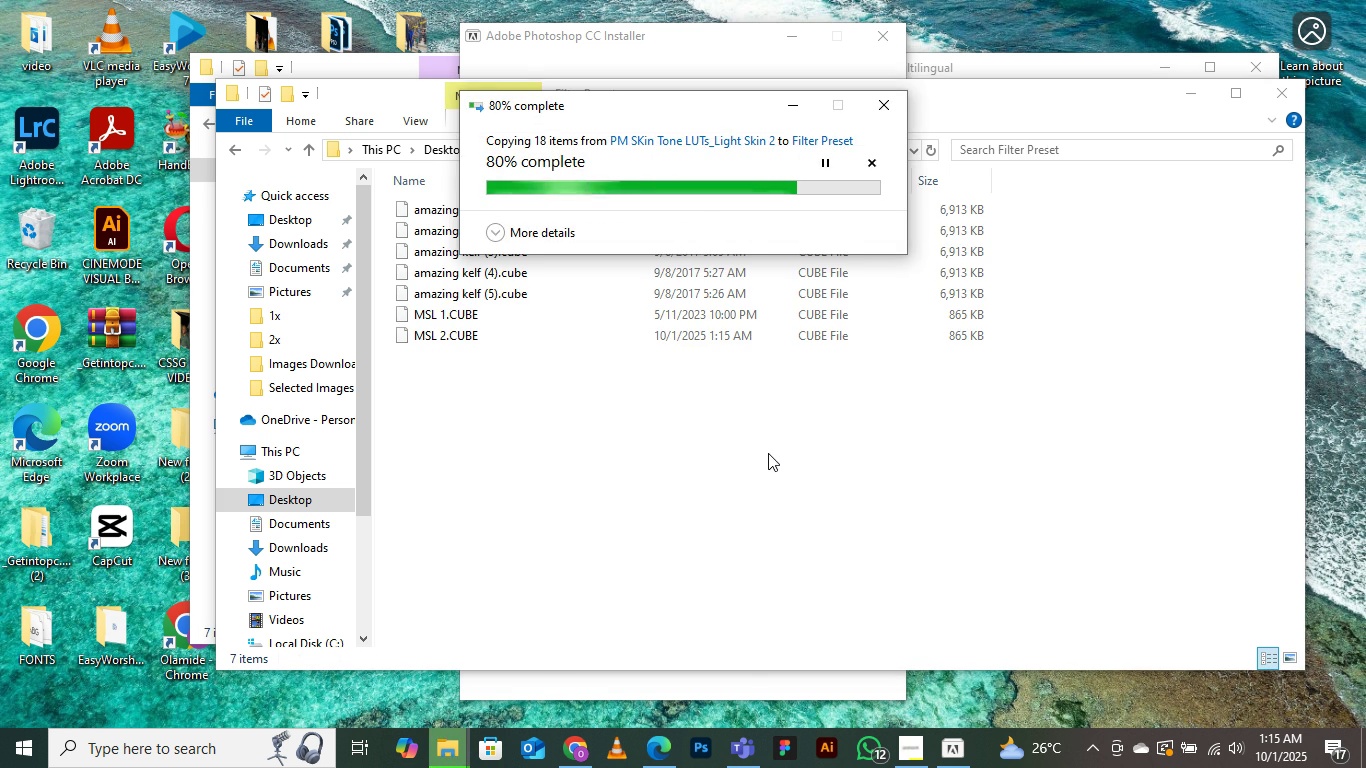 
wait(5.61)
 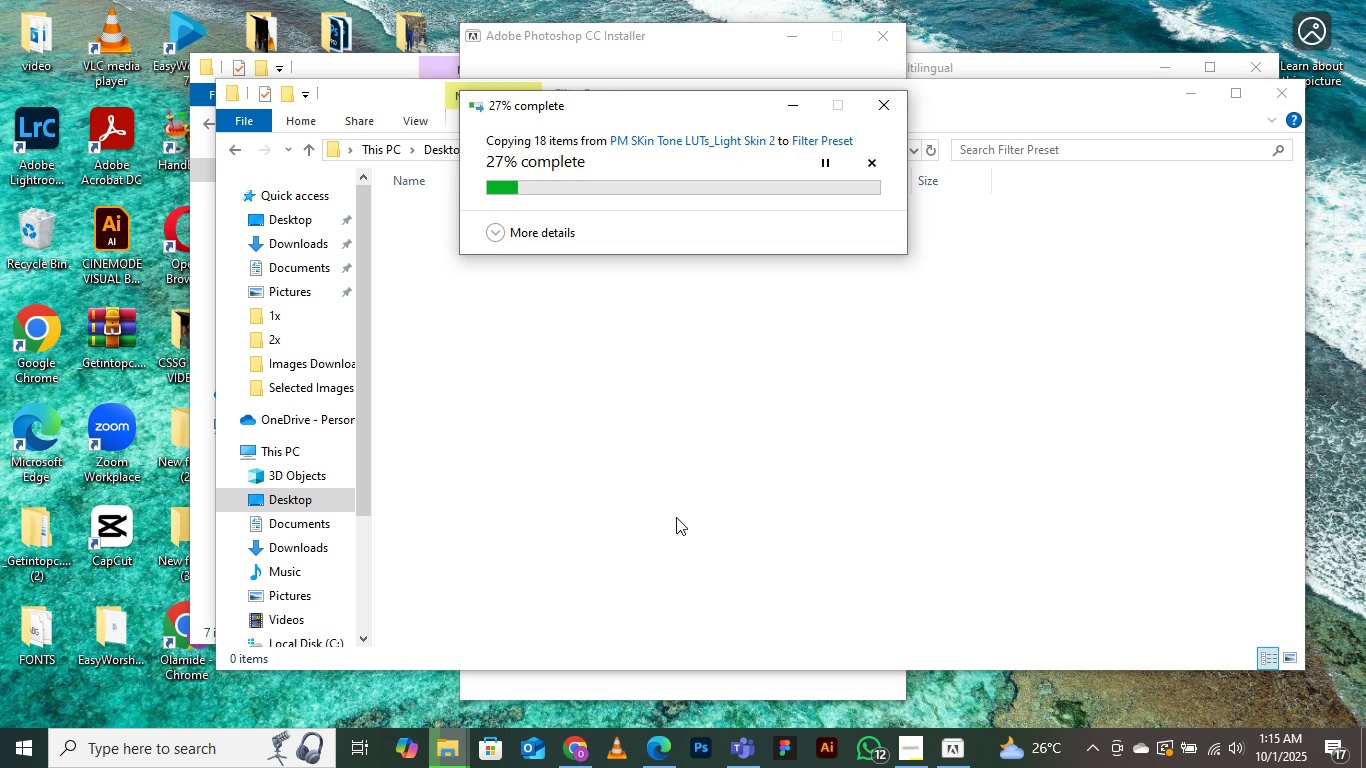 
left_click([706, 476])
 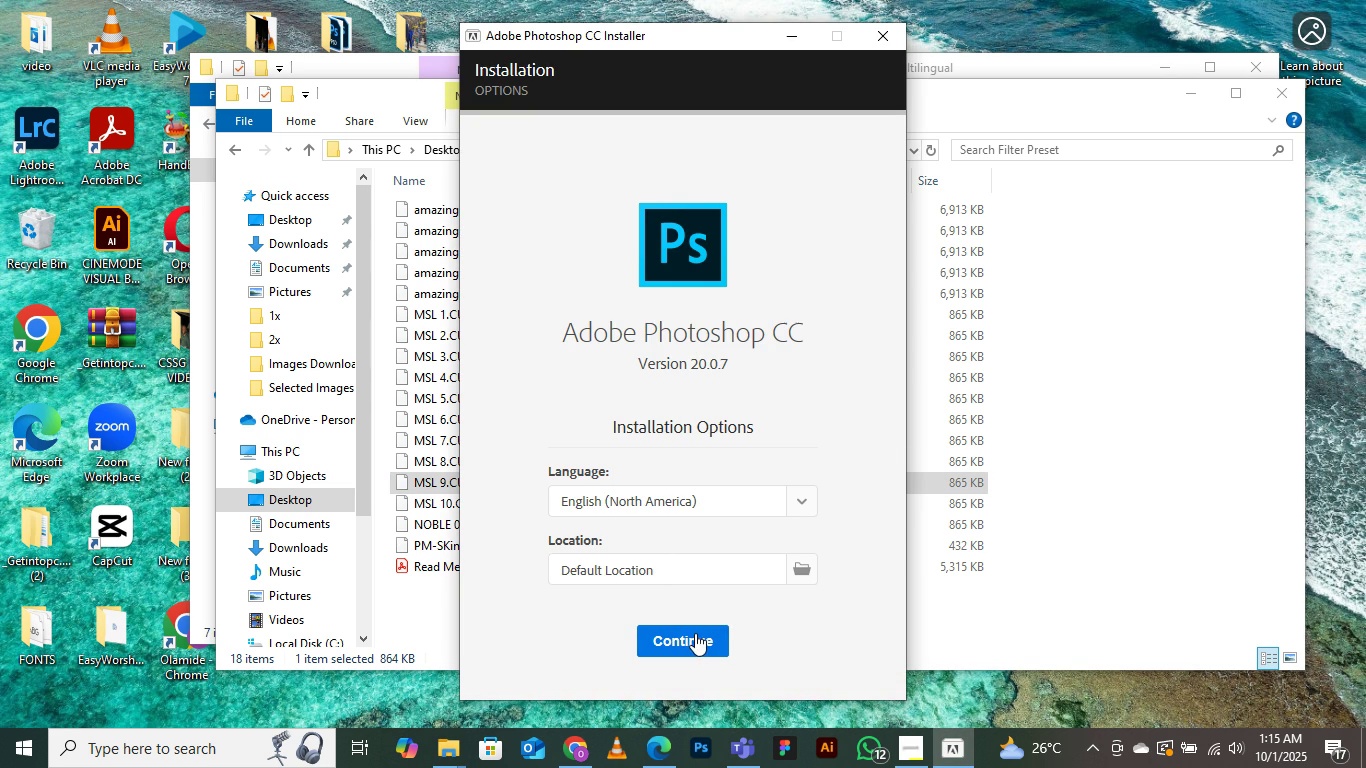 
wait(7.98)
 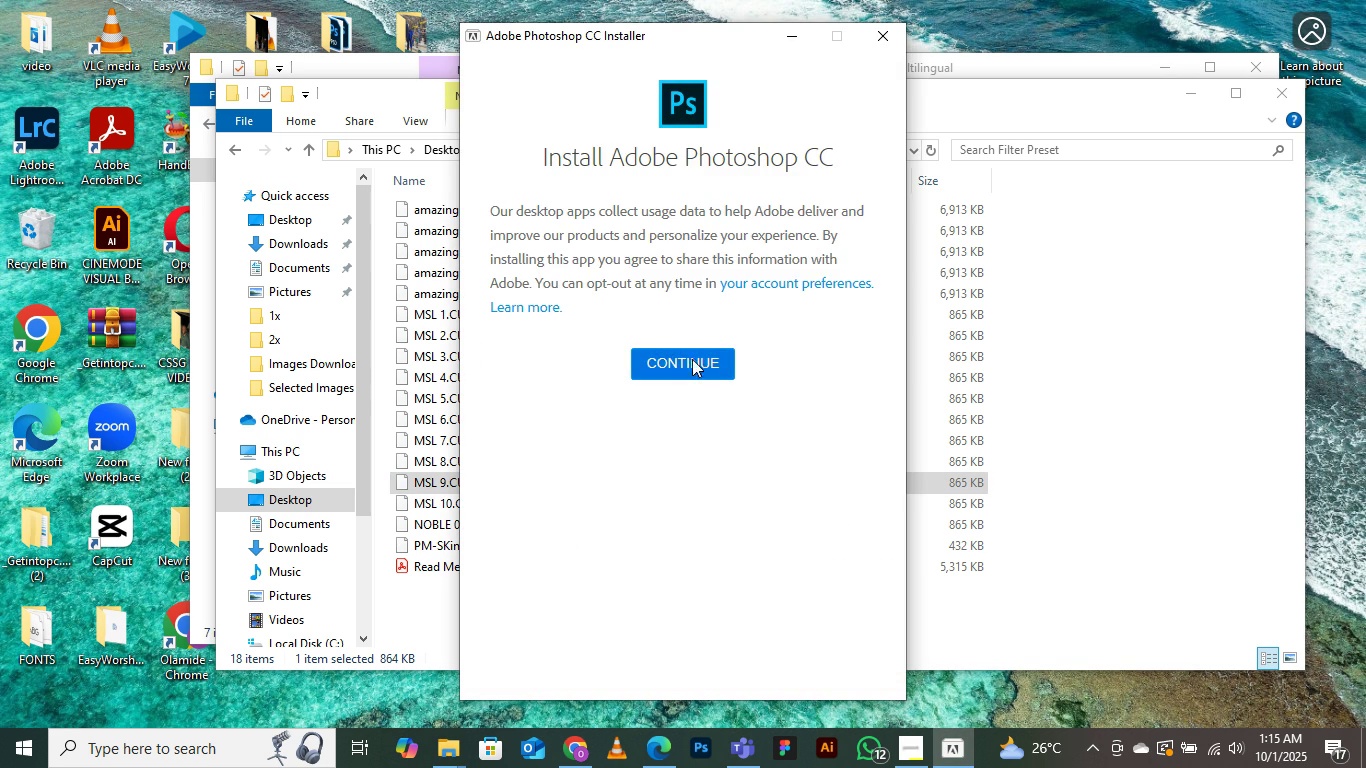 
left_click([1151, 458])
 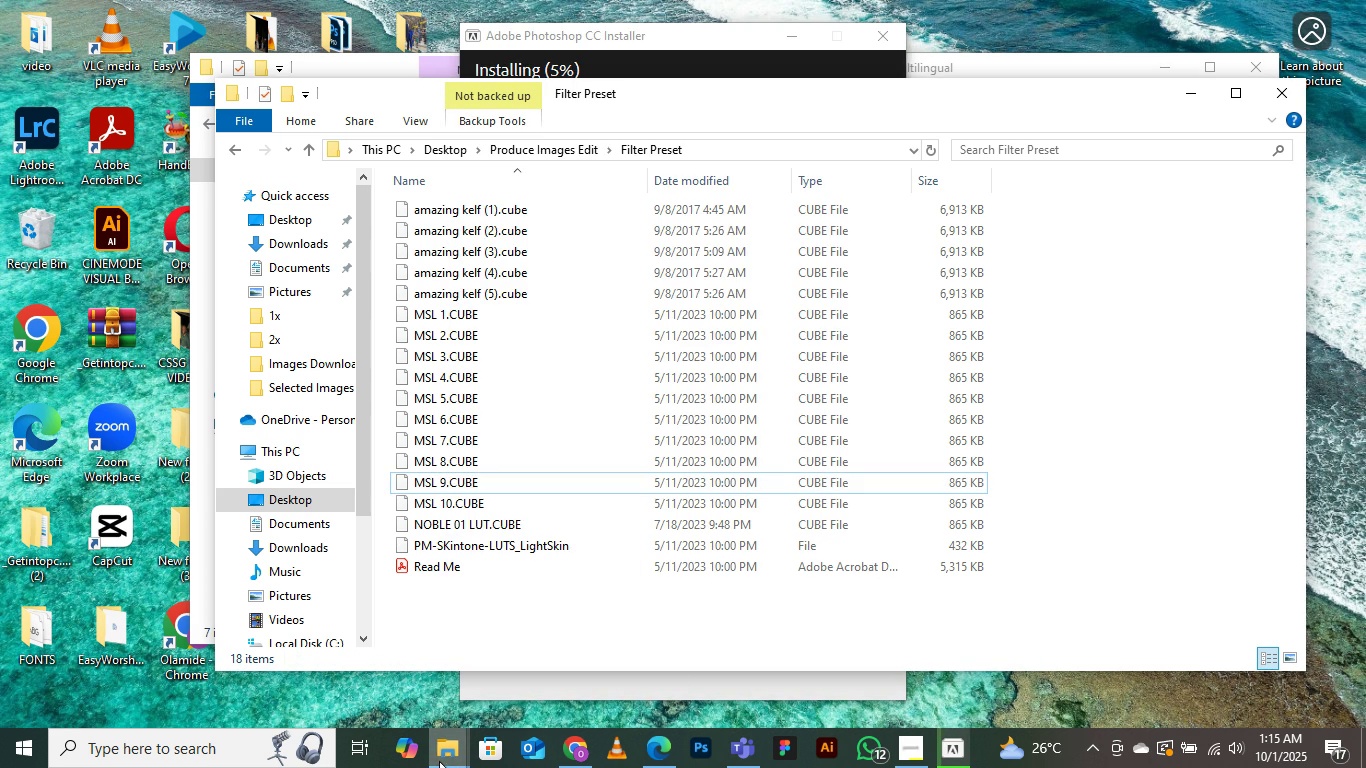 
left_click([439, 761])
 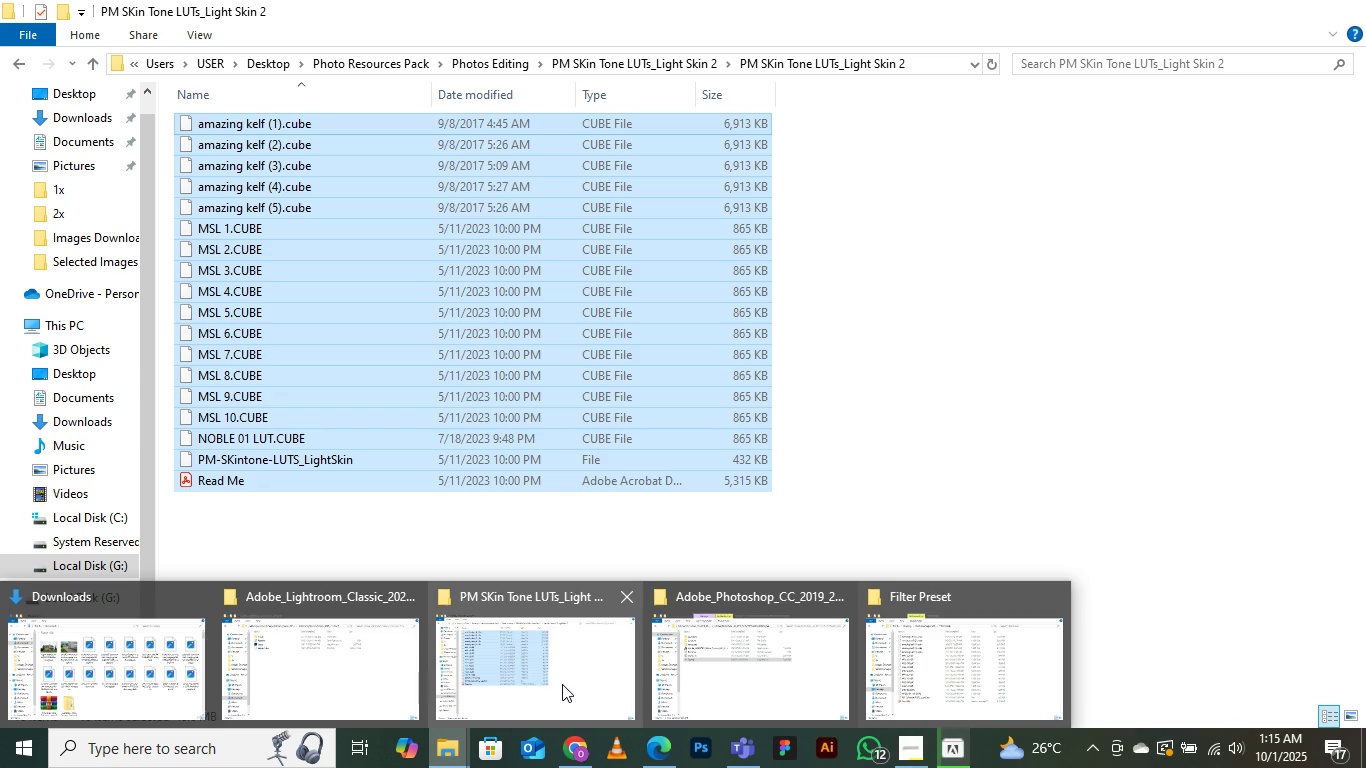 
left_click([562, 684])
 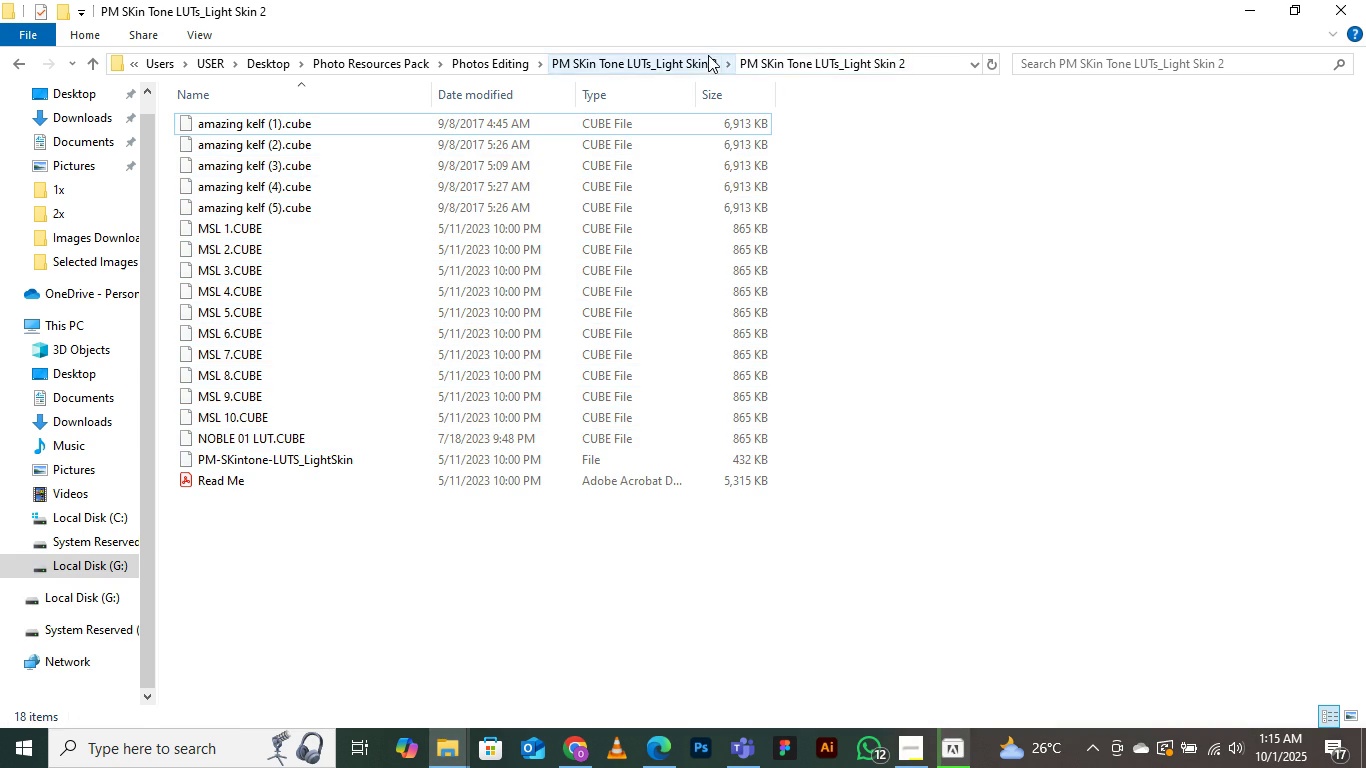 
left_click([705, 55])
 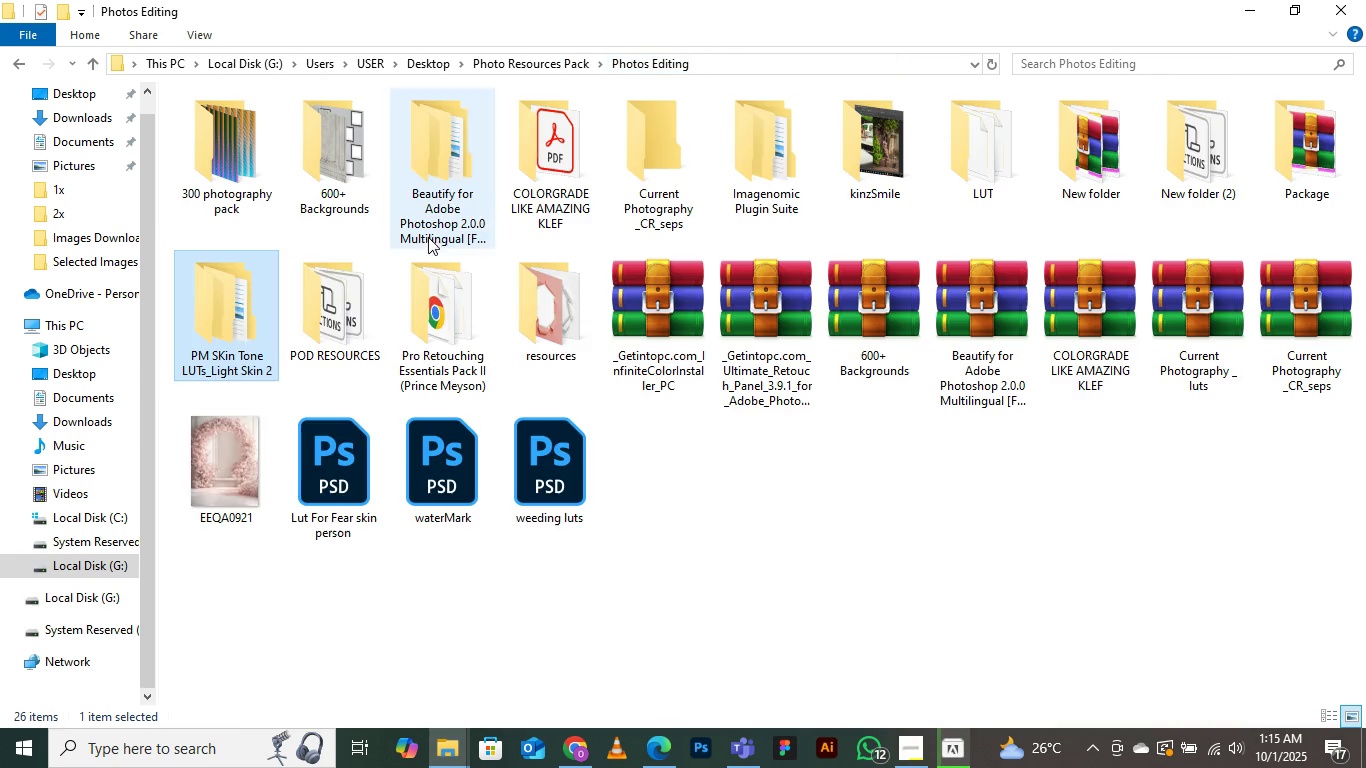 
left_click([358, 322])
 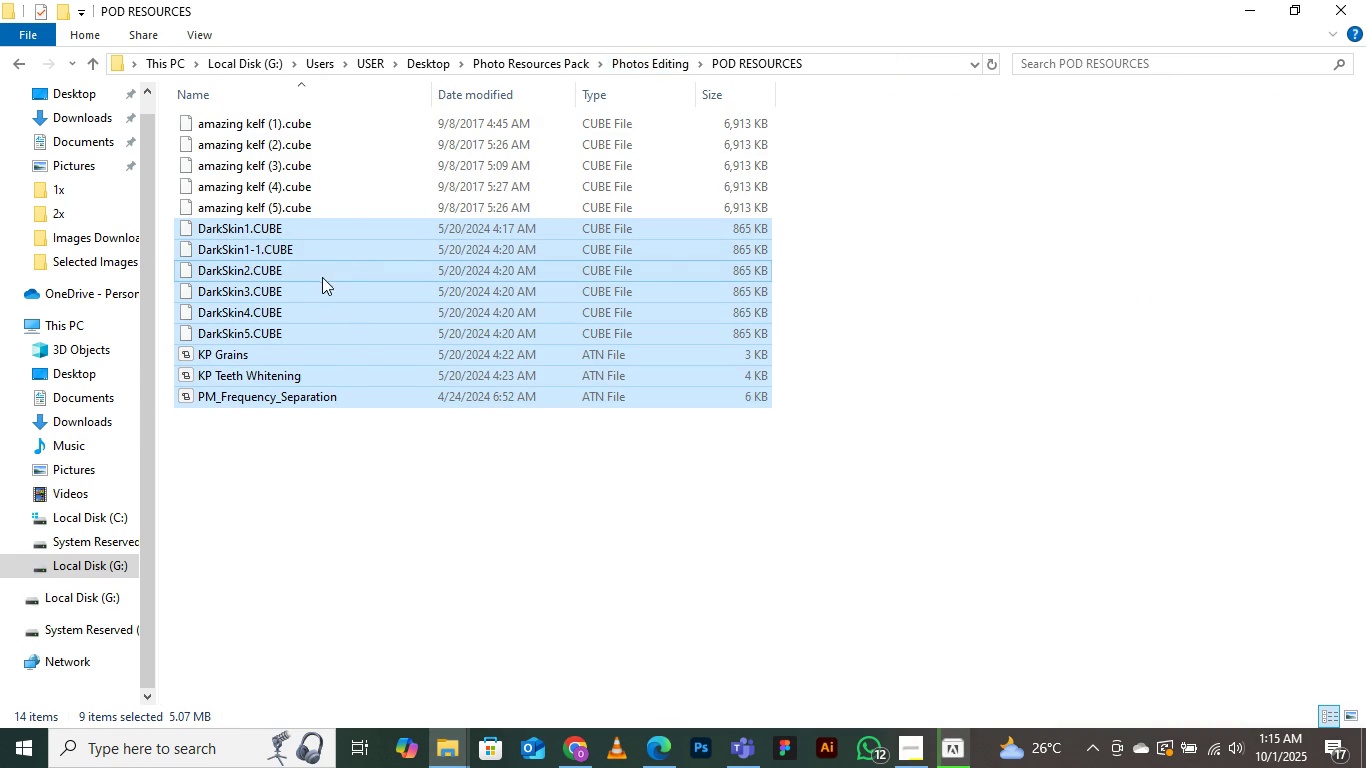 
wait(5.54)
 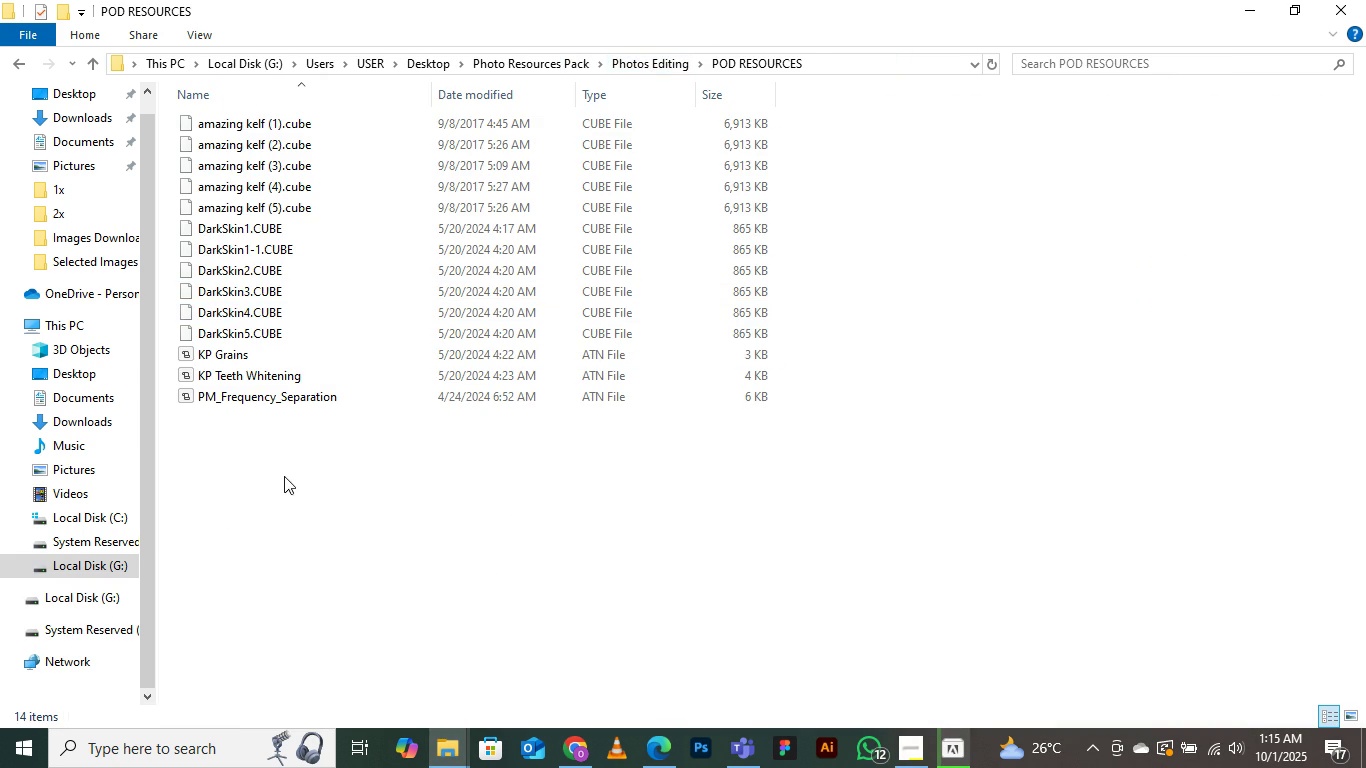 
left_click([395, 490])
 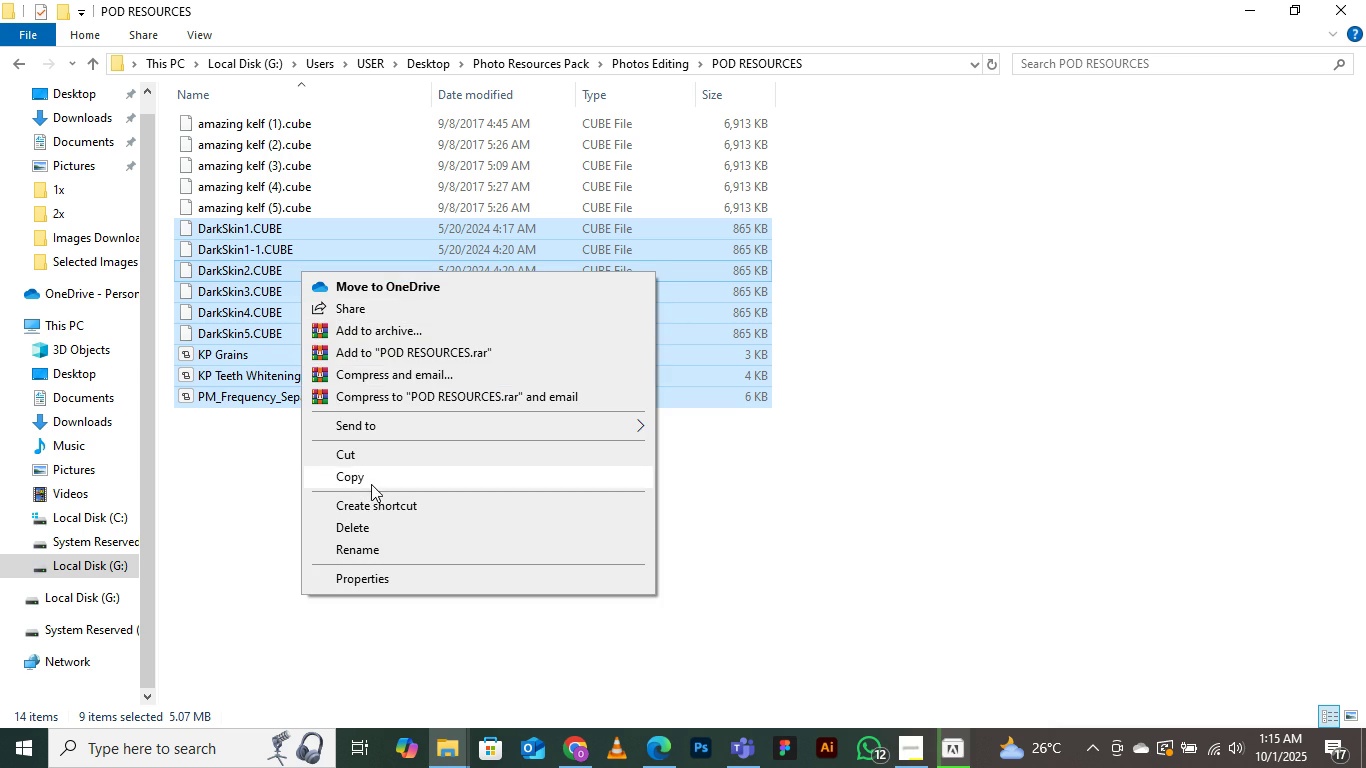 
left_click([369, 482])
 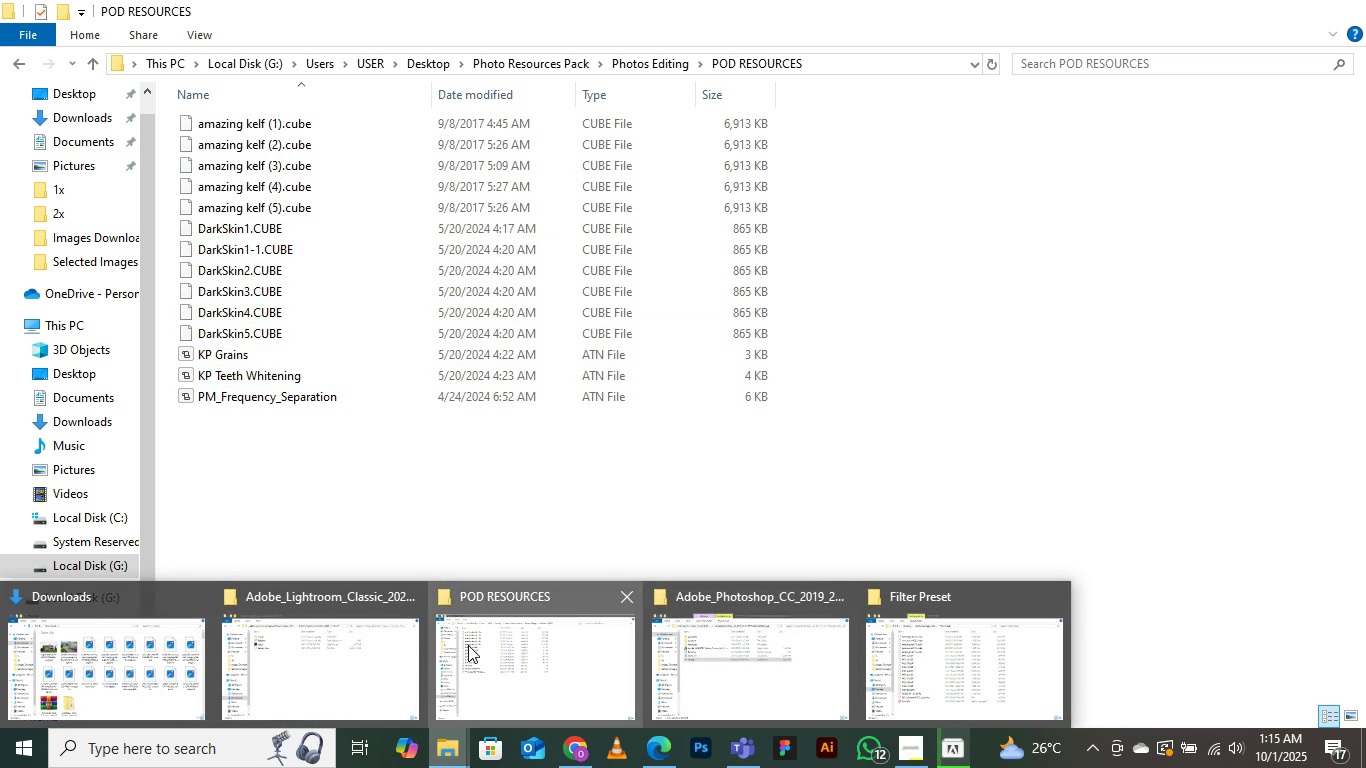 
left_click([927, 661])
 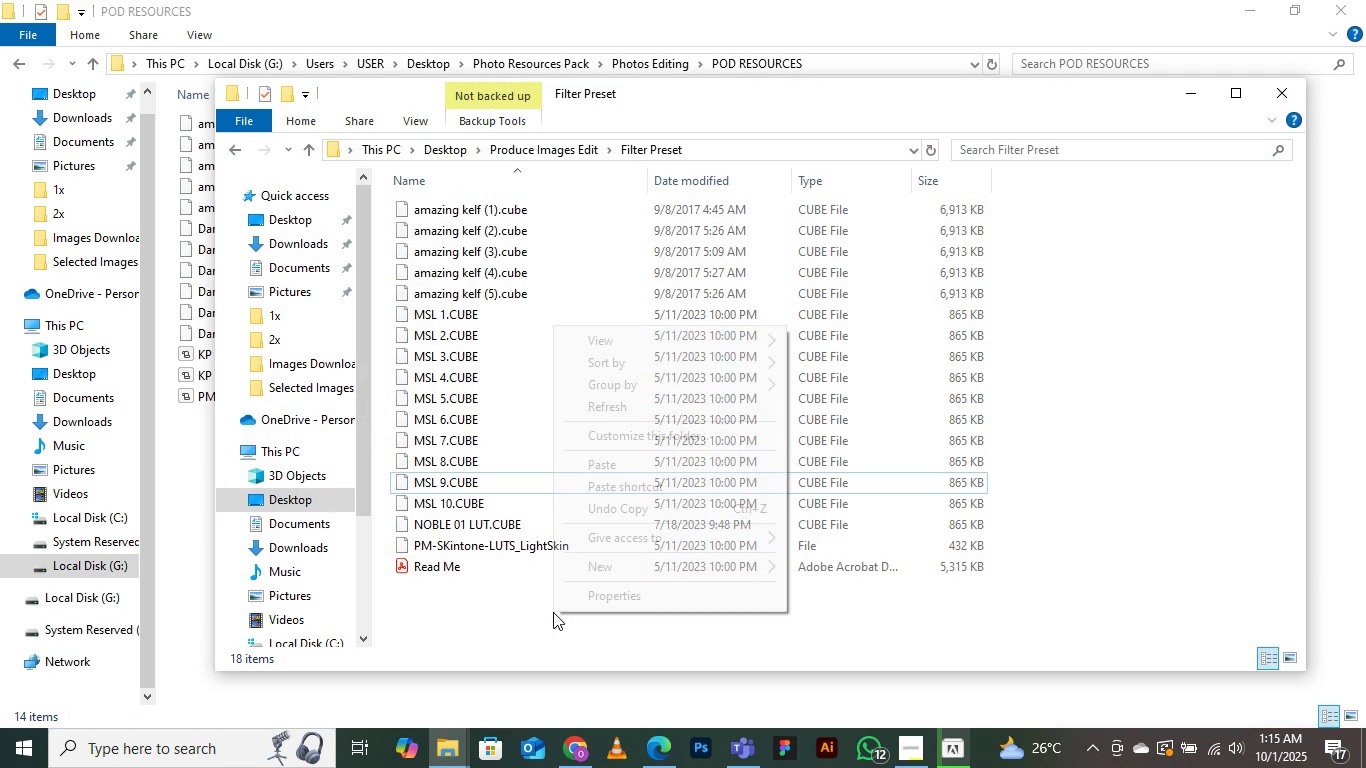 
right_click([553, 612])
 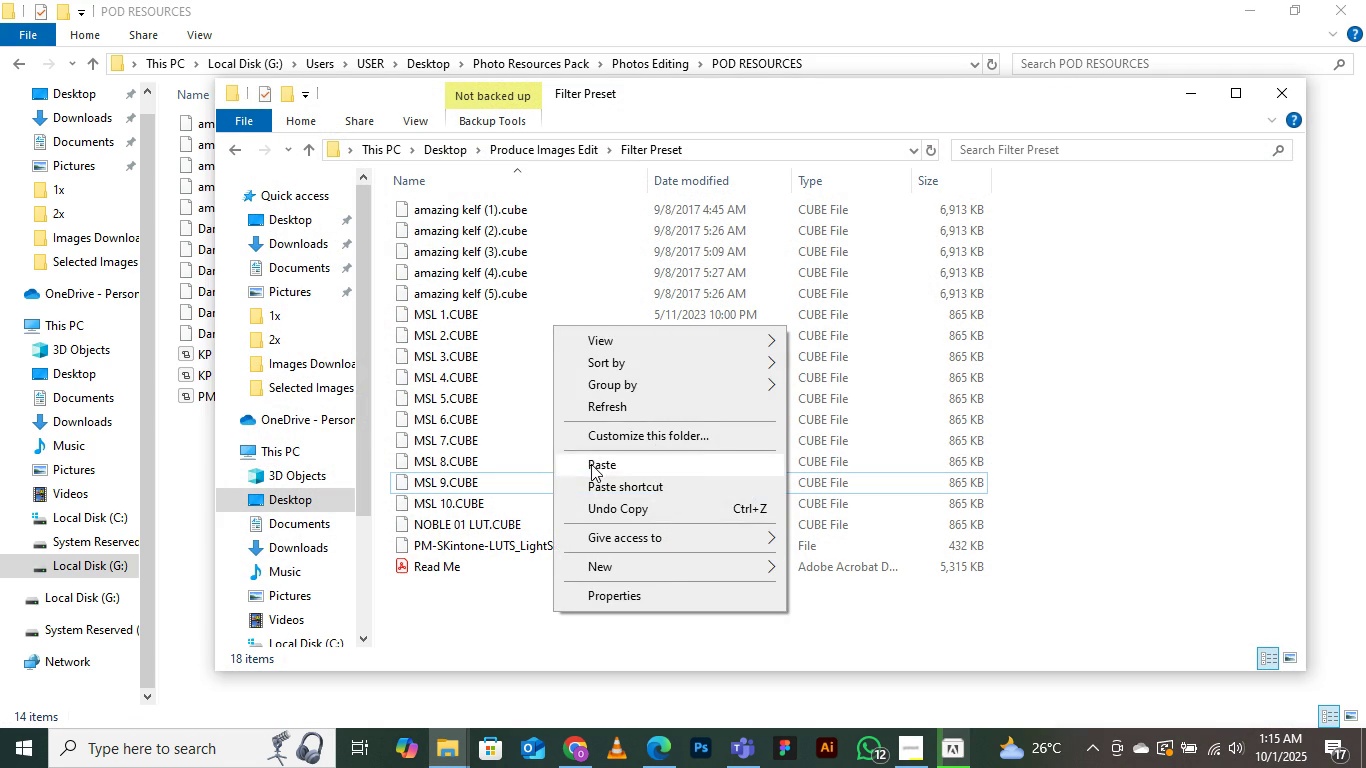 
left_click([591, 464])
 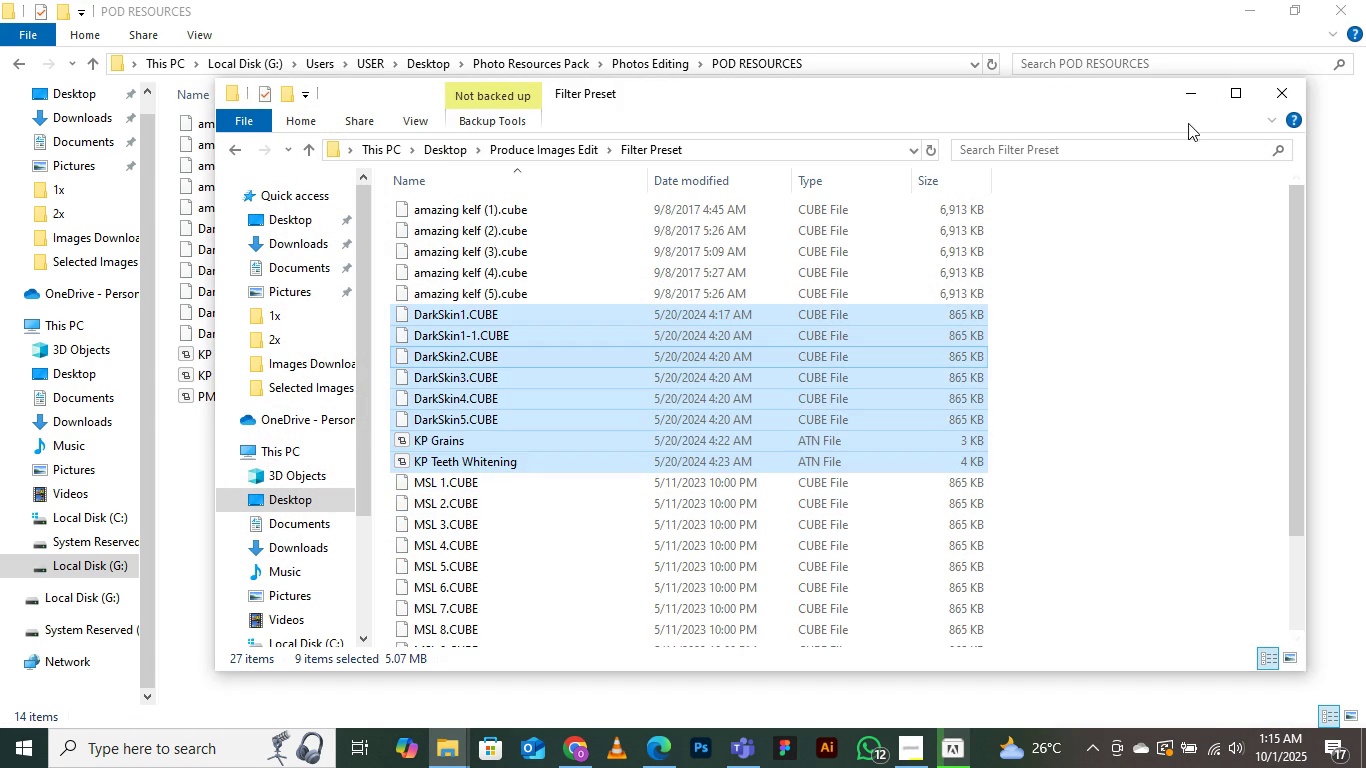 
left_click([1177, 85])
 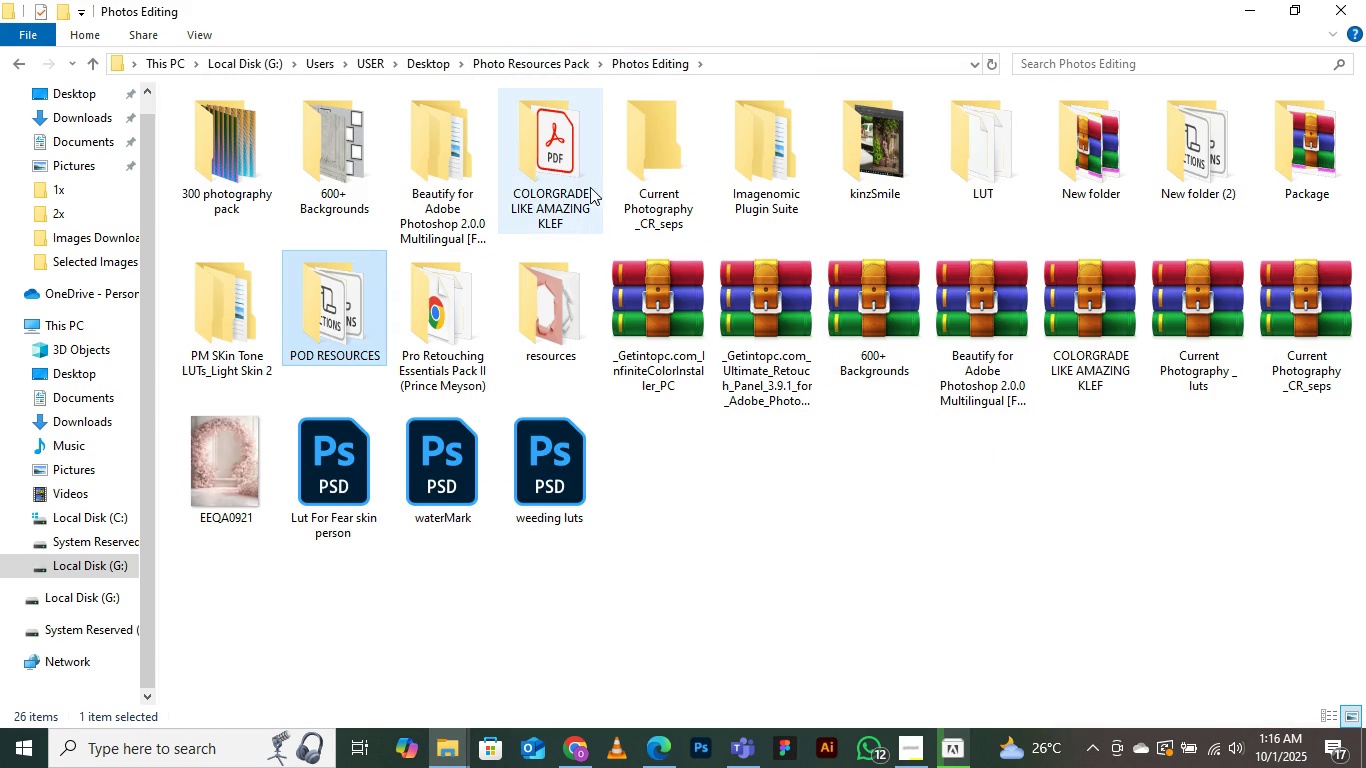 
double_click([532, 153])
 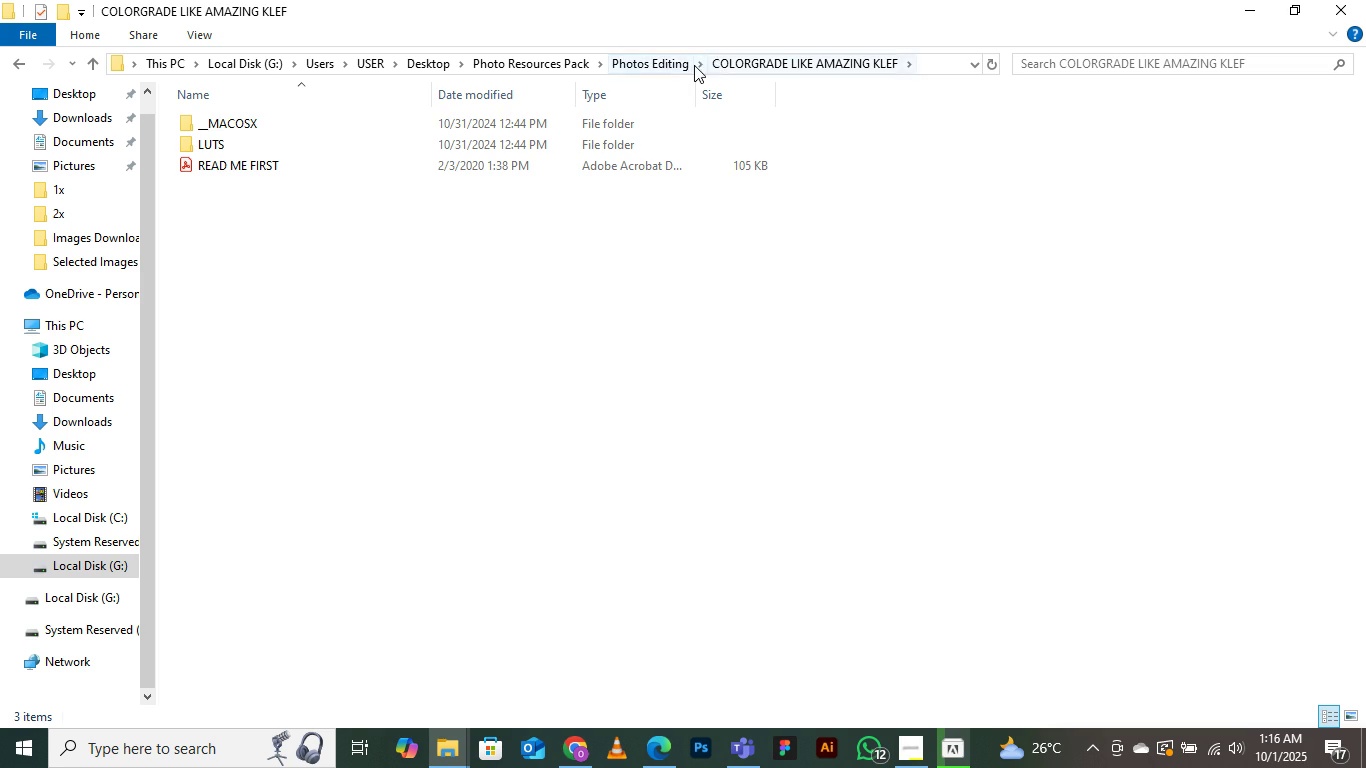 
left_click([691, 64])
 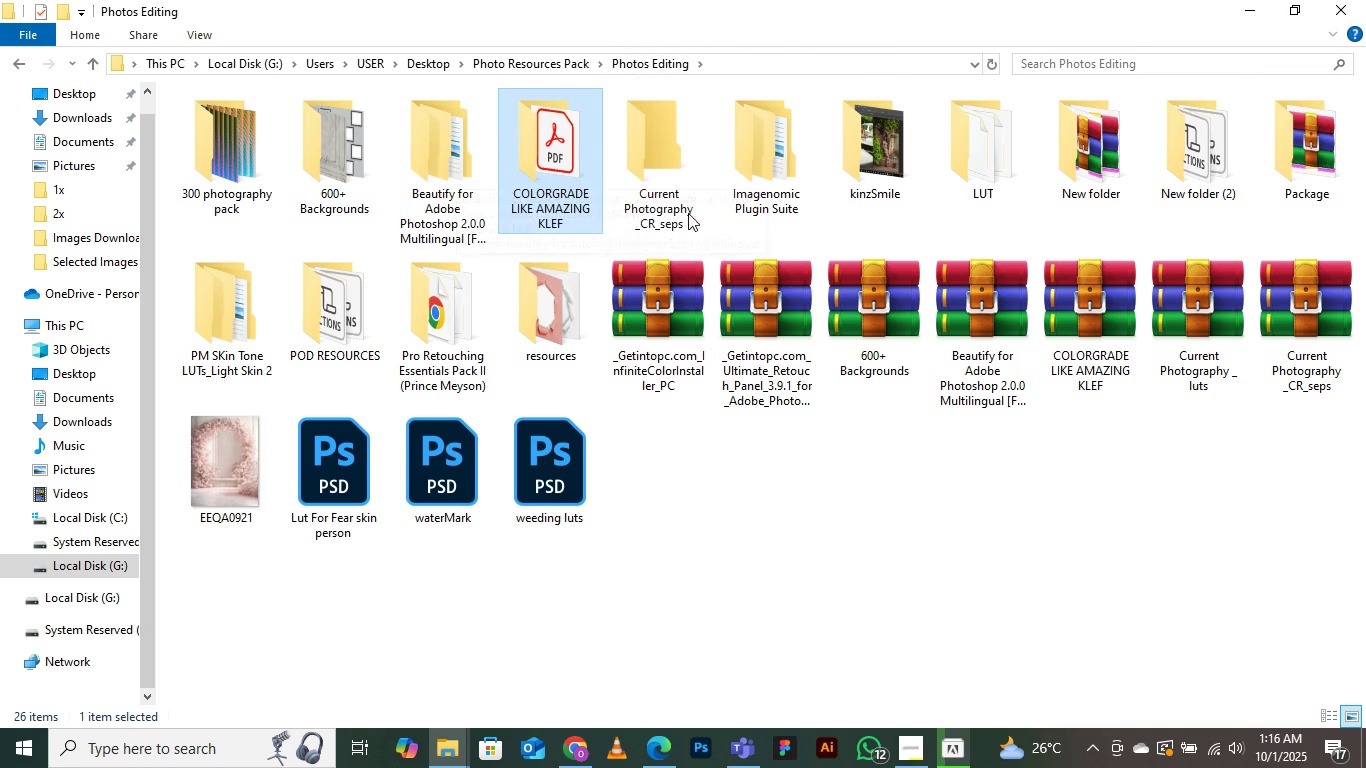 
double_click([649, 162])
 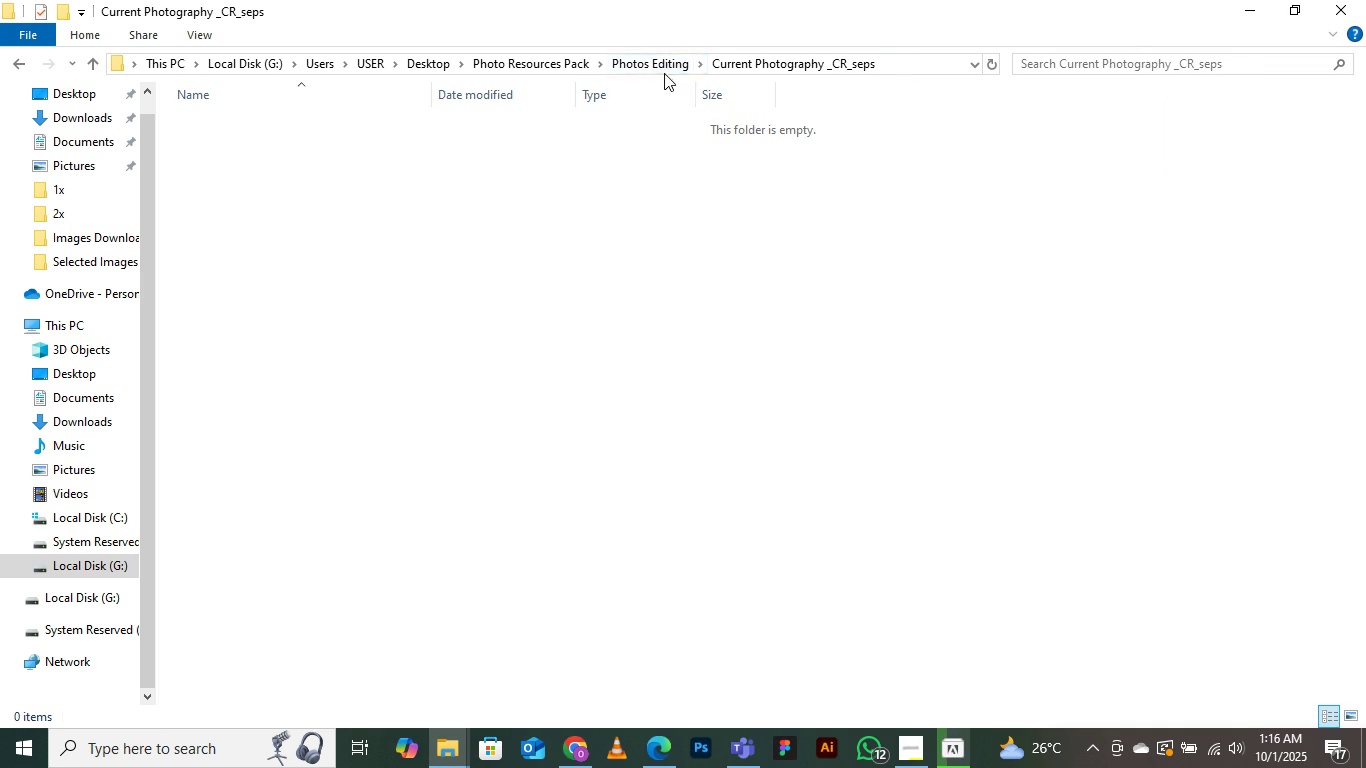 
left_click([664, 72])
 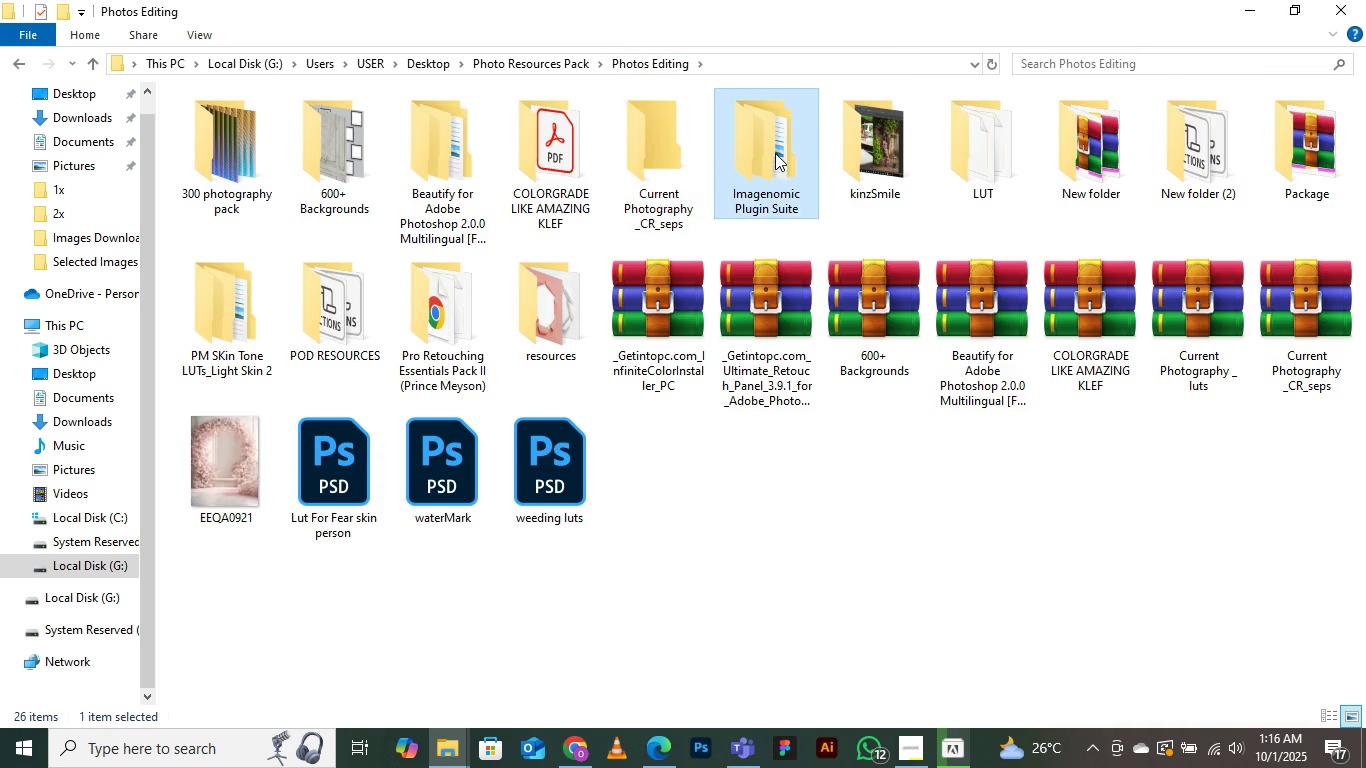 
double_click([775, 153])
 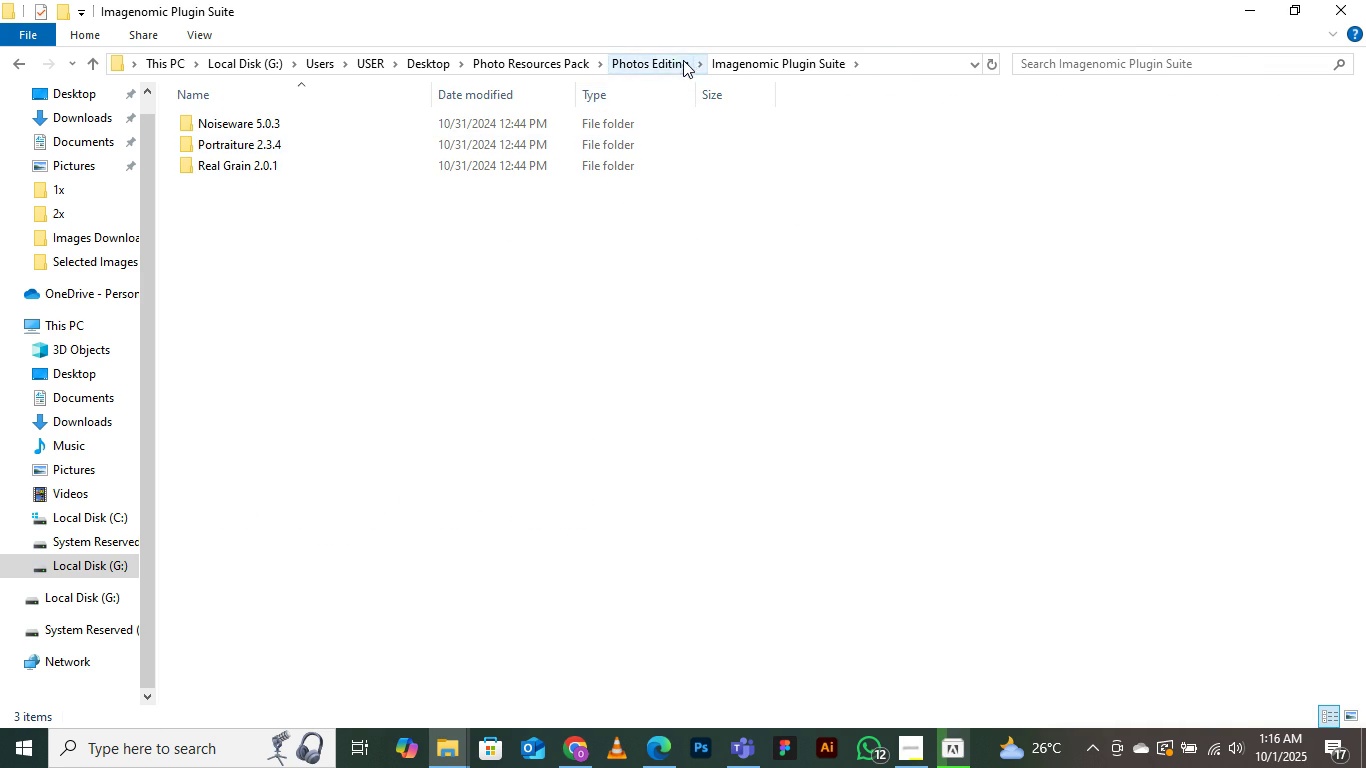 
left_click([683, 60])
 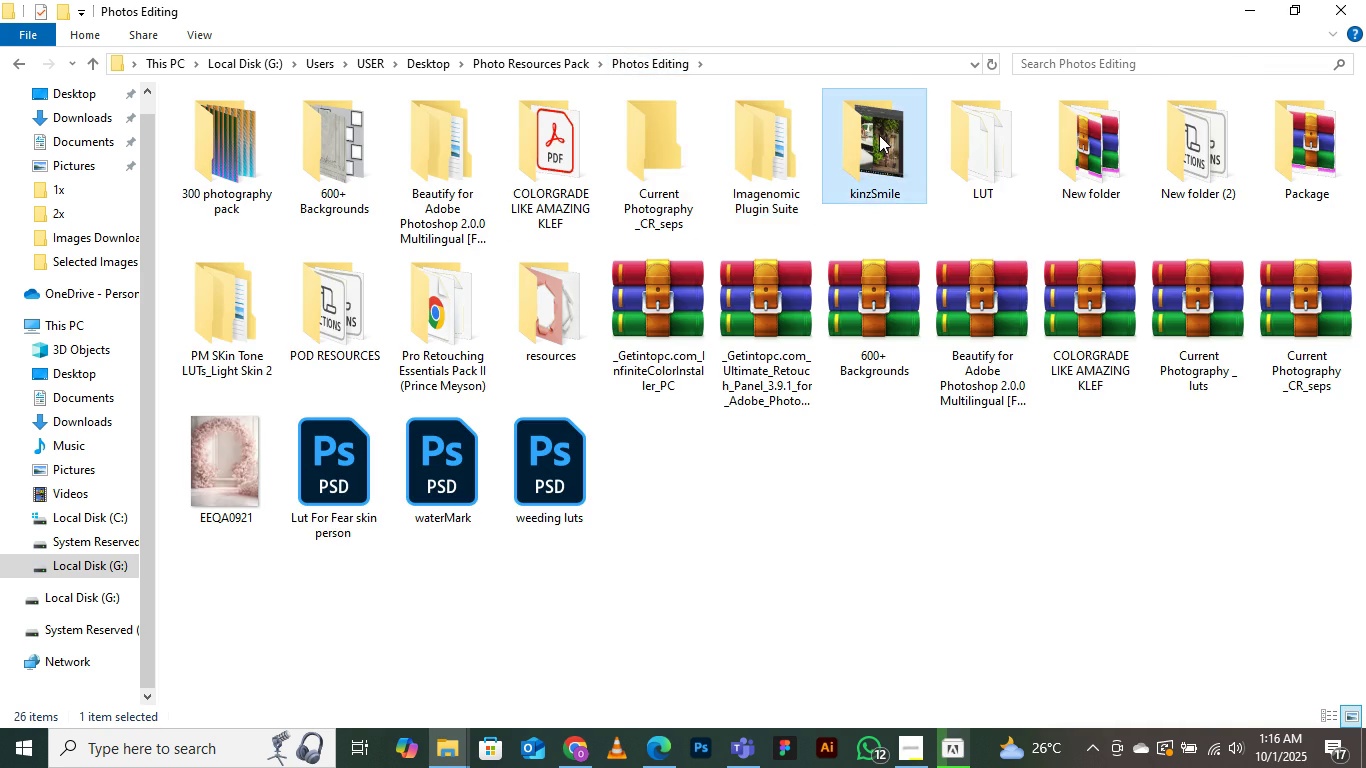 
double_click([879, 135])
 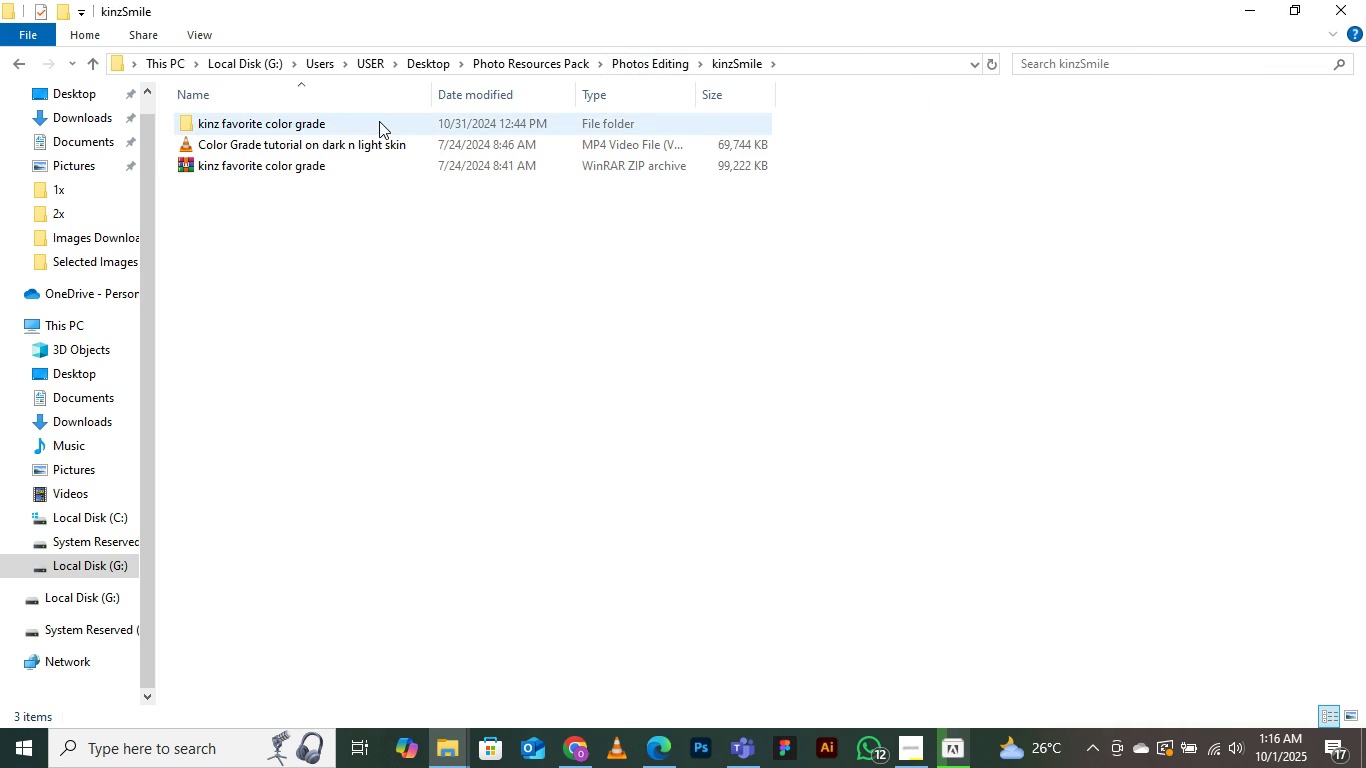 
double_click([379, 121])
 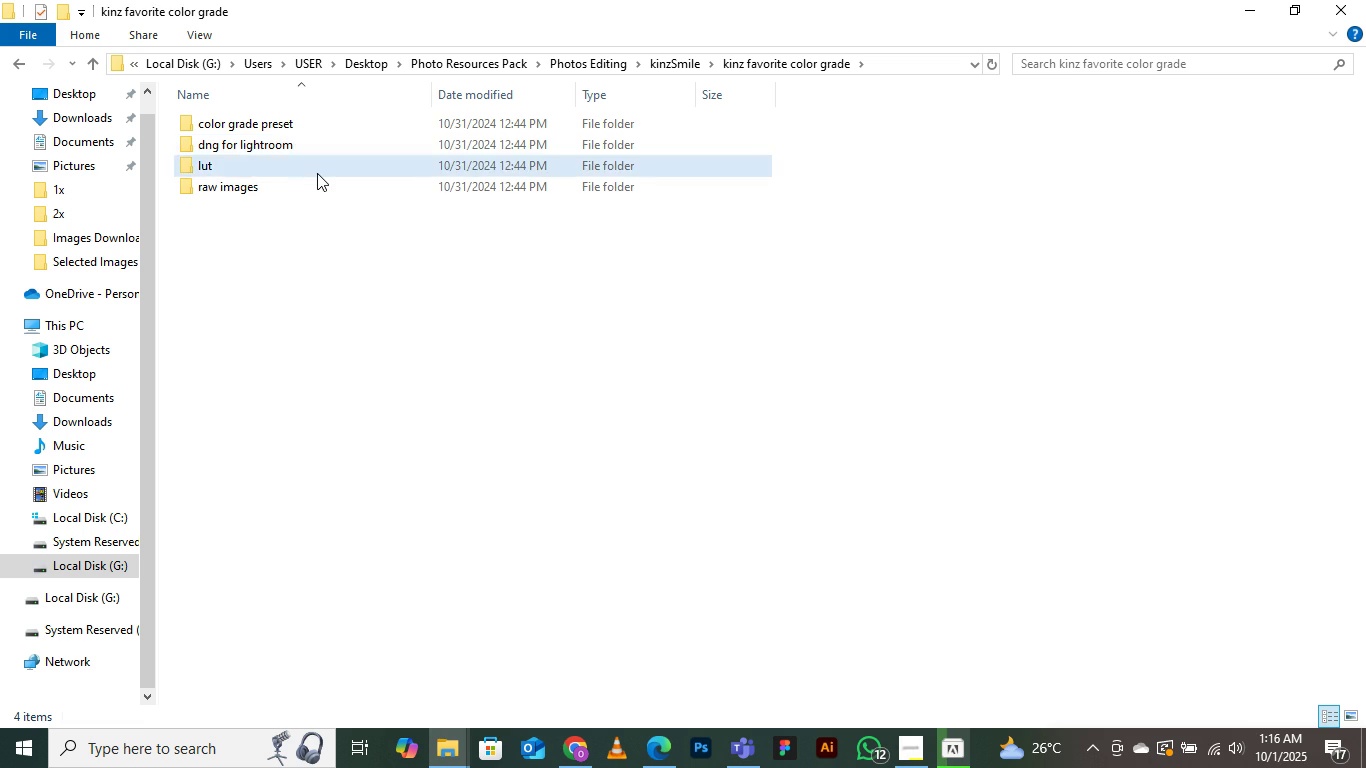 
double_click([317, 173])
 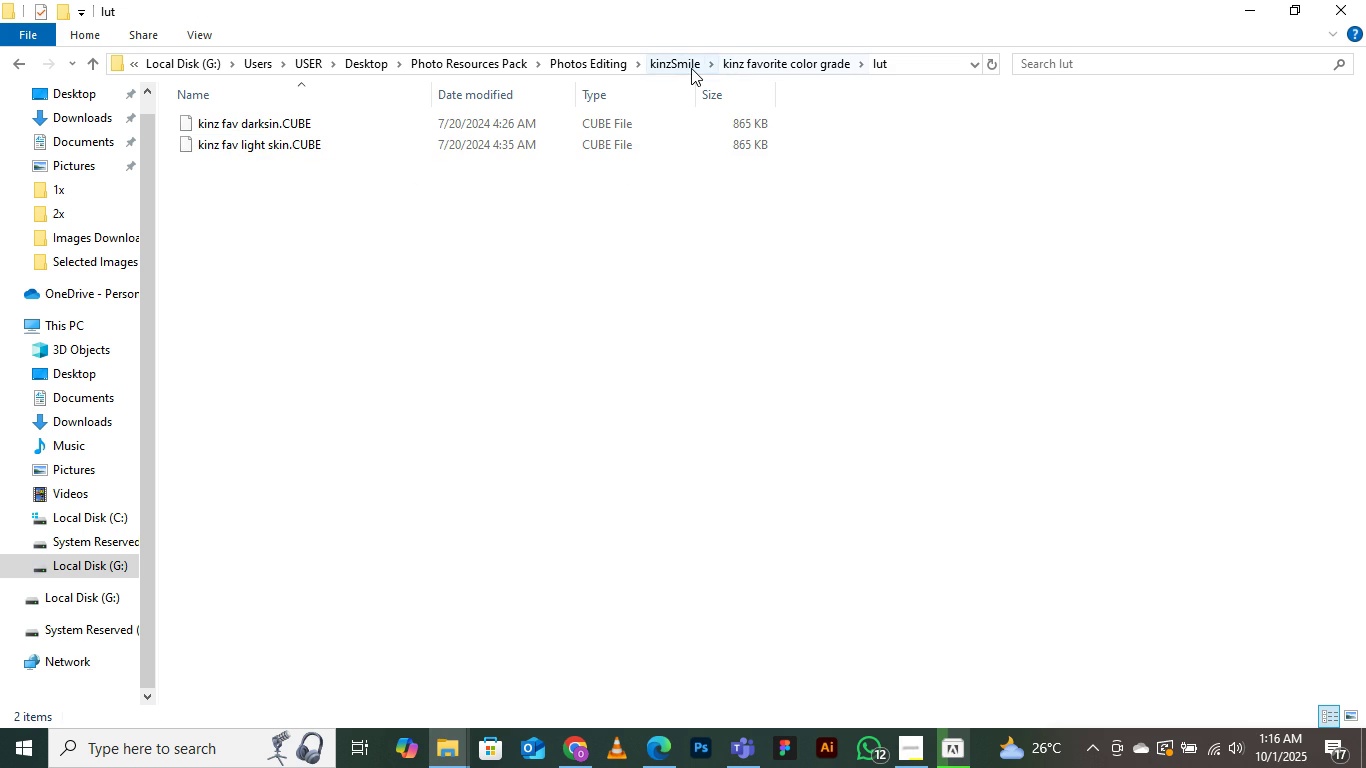 
left_click([691, 68])
 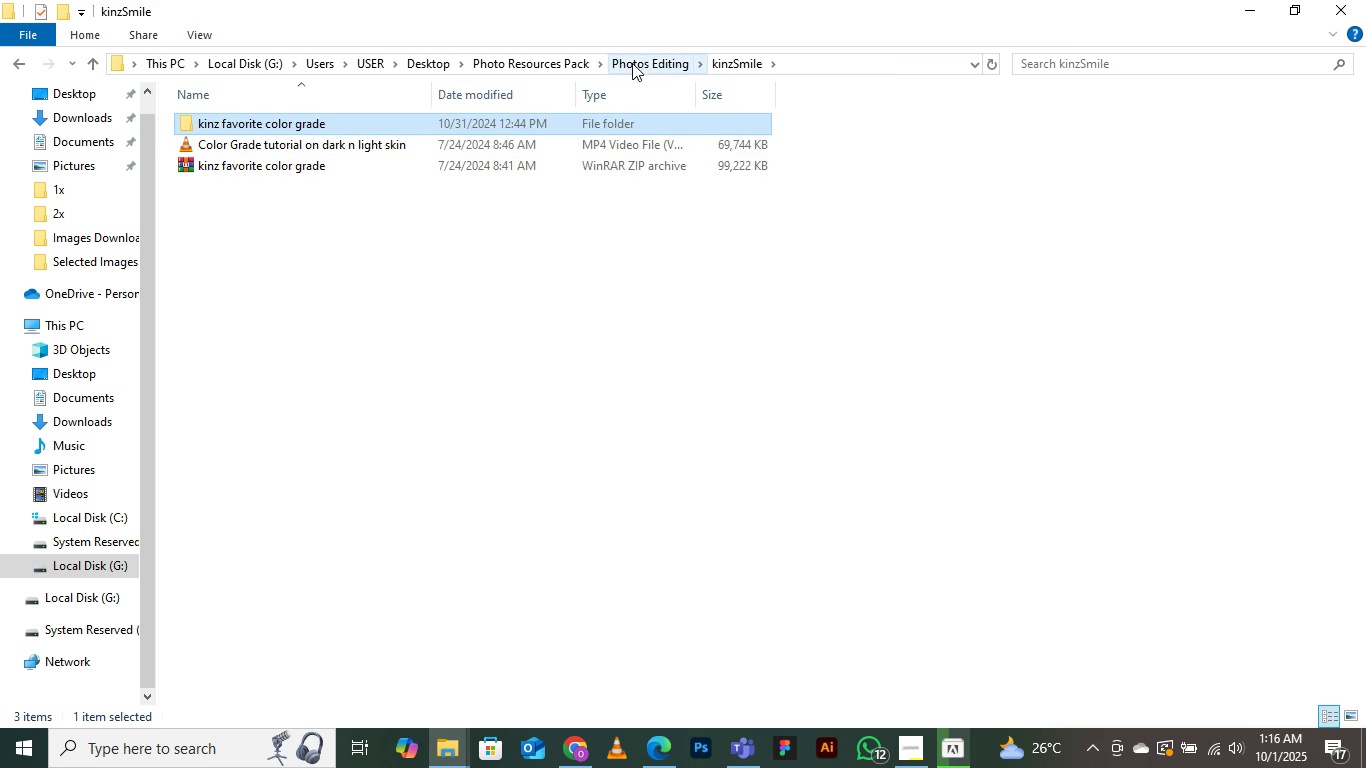 
left_click([634, 59])
 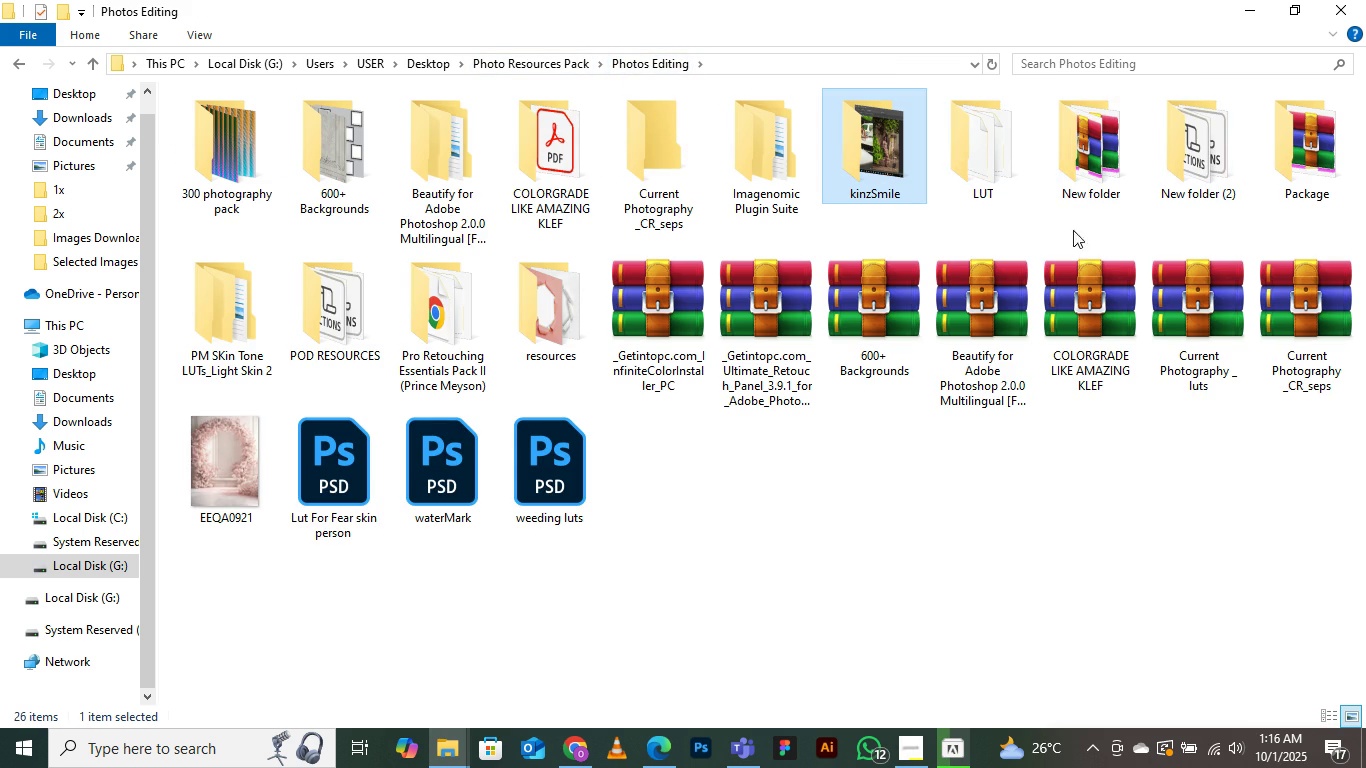 
double_click([1353, 148])
 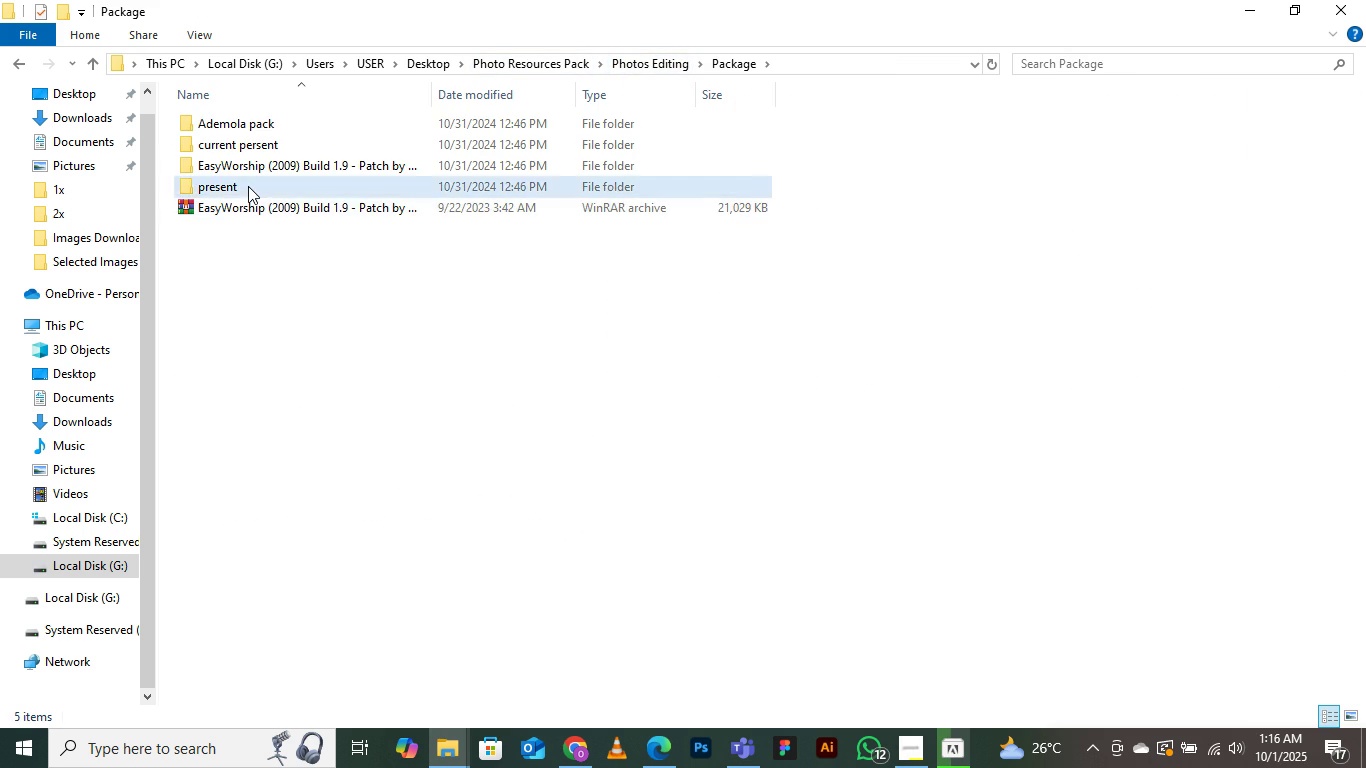 
double_click([248, 186])
 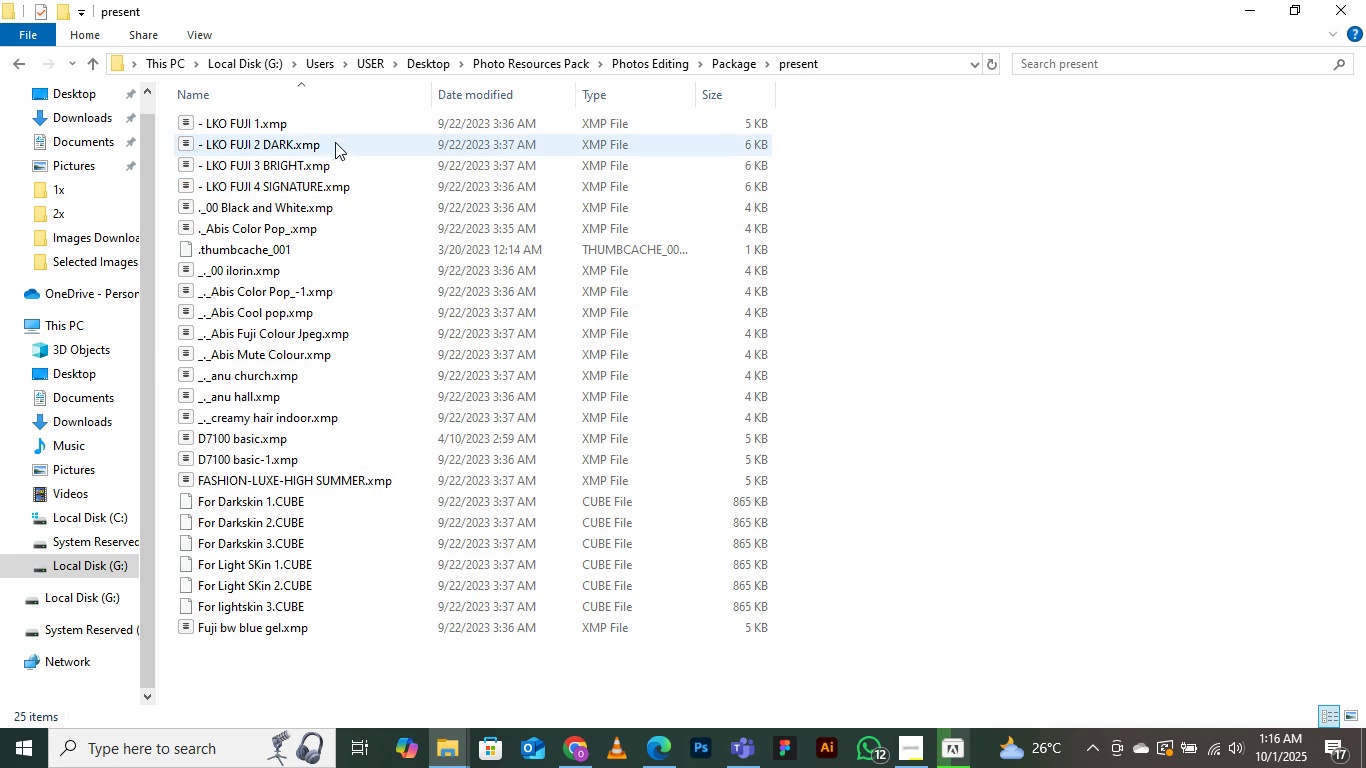 
left_click([322, 130])
 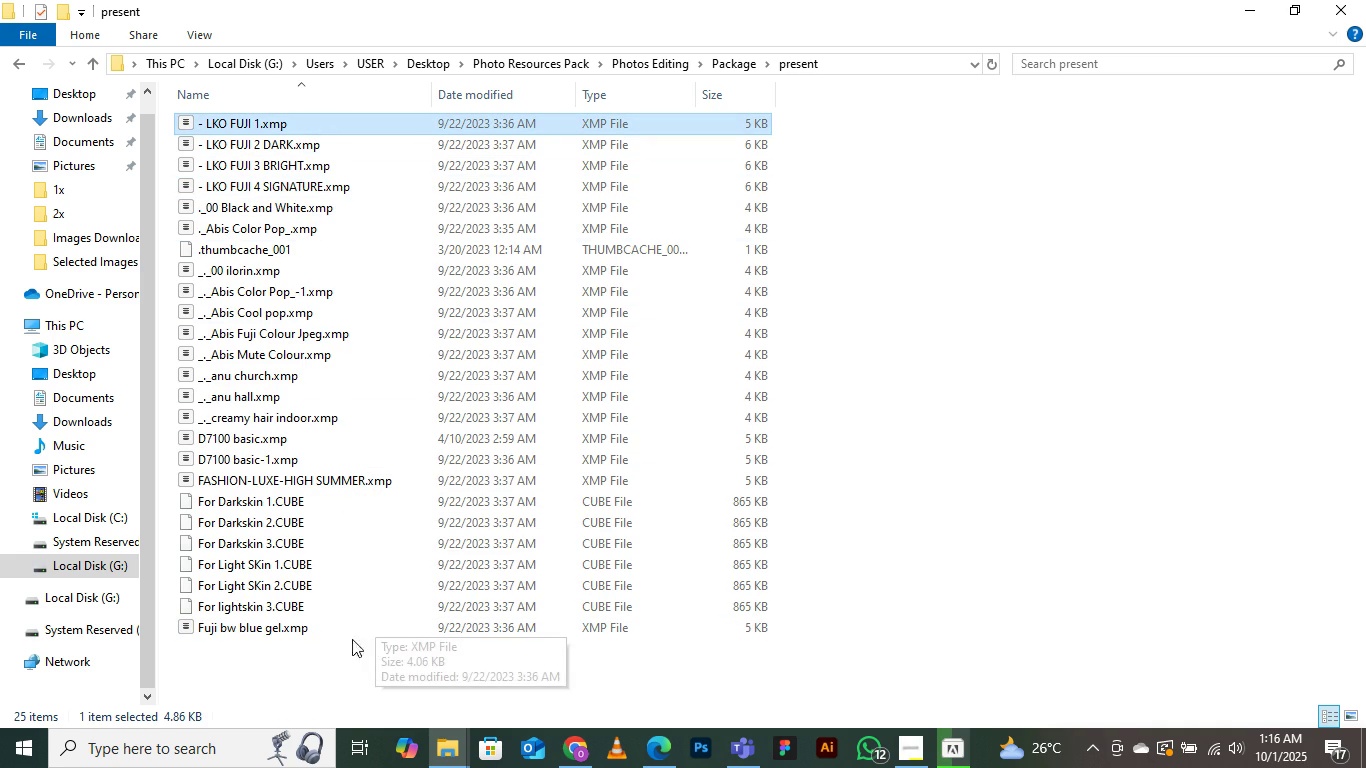 
left_click([340, 669])
 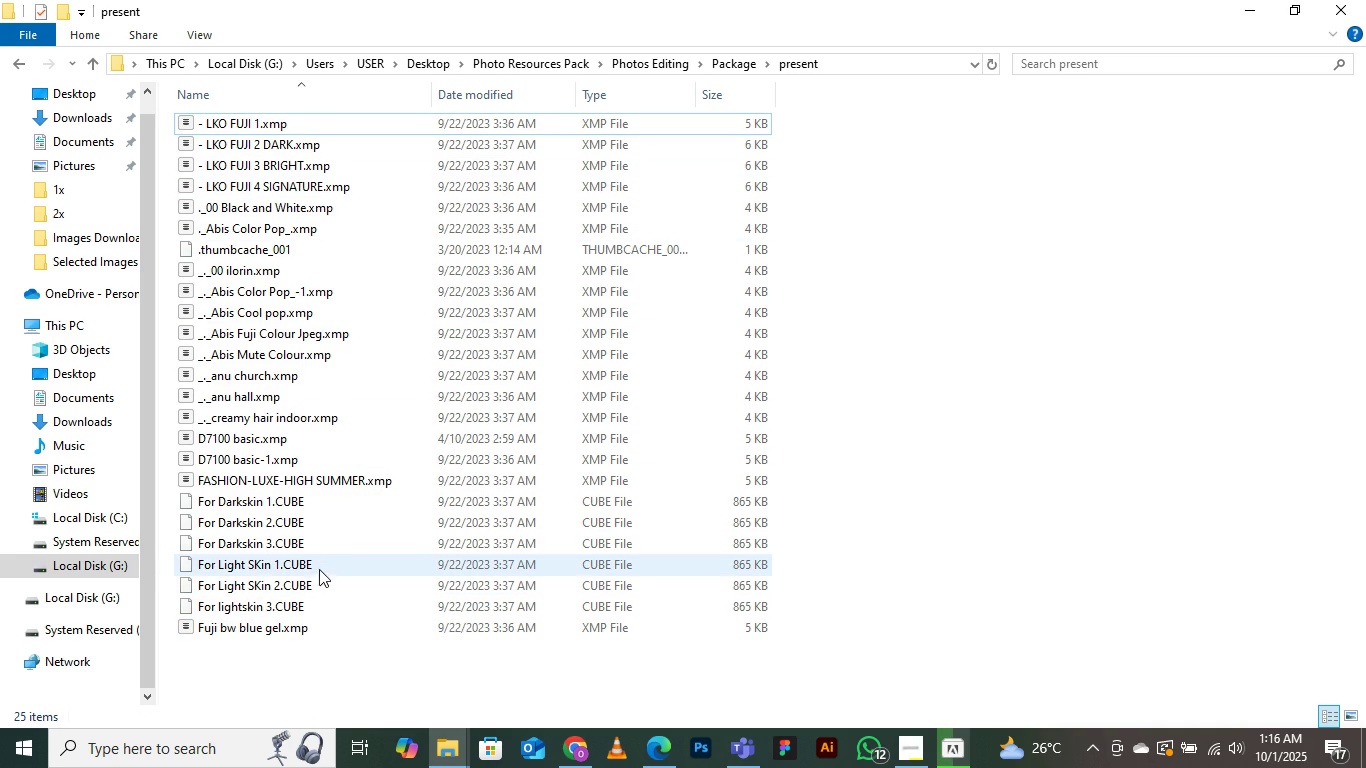 
left_click([303, 566])